 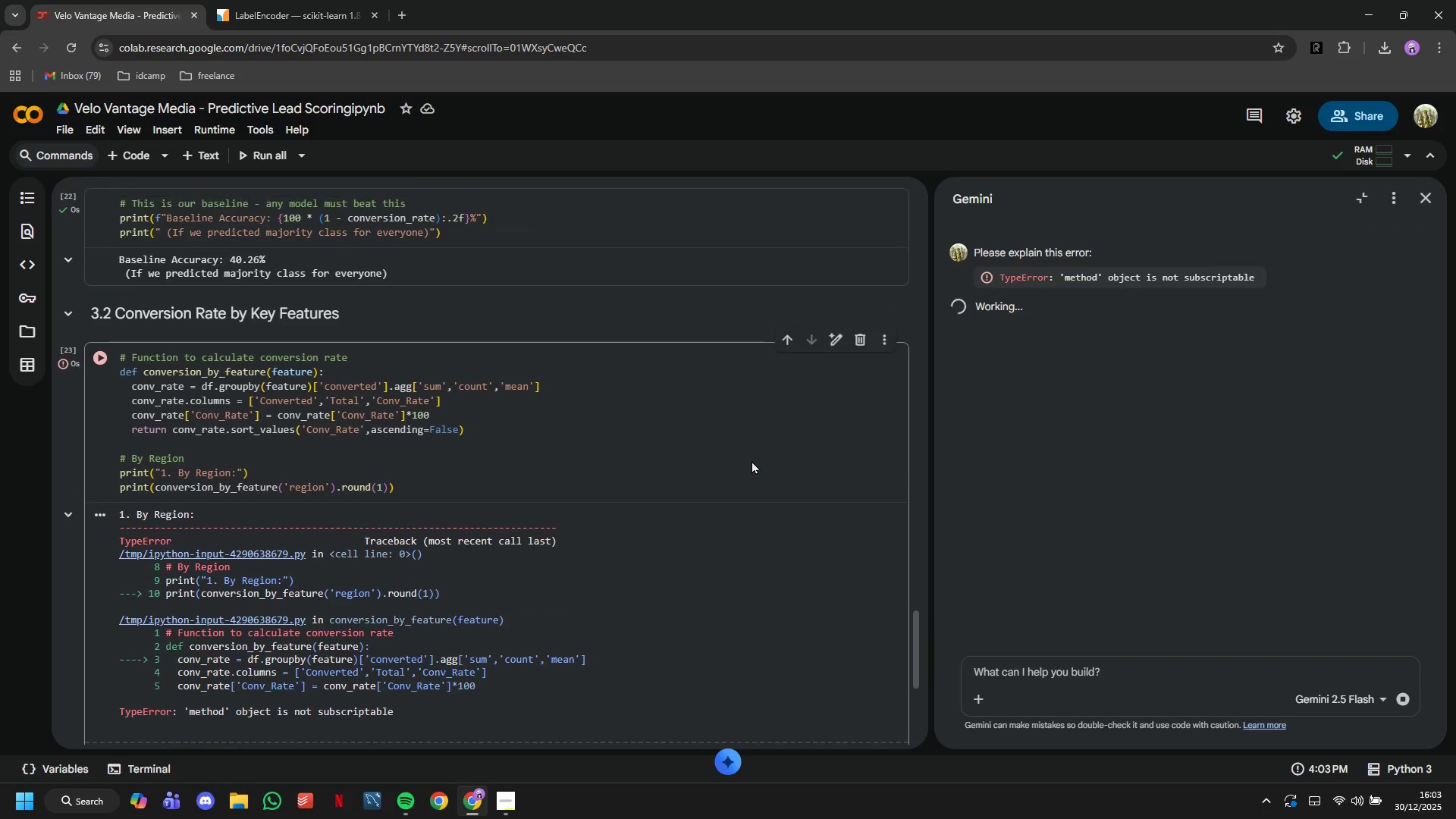 
scroll: coordinate [752, 463], scroll_direction: down, amount: 2.0
 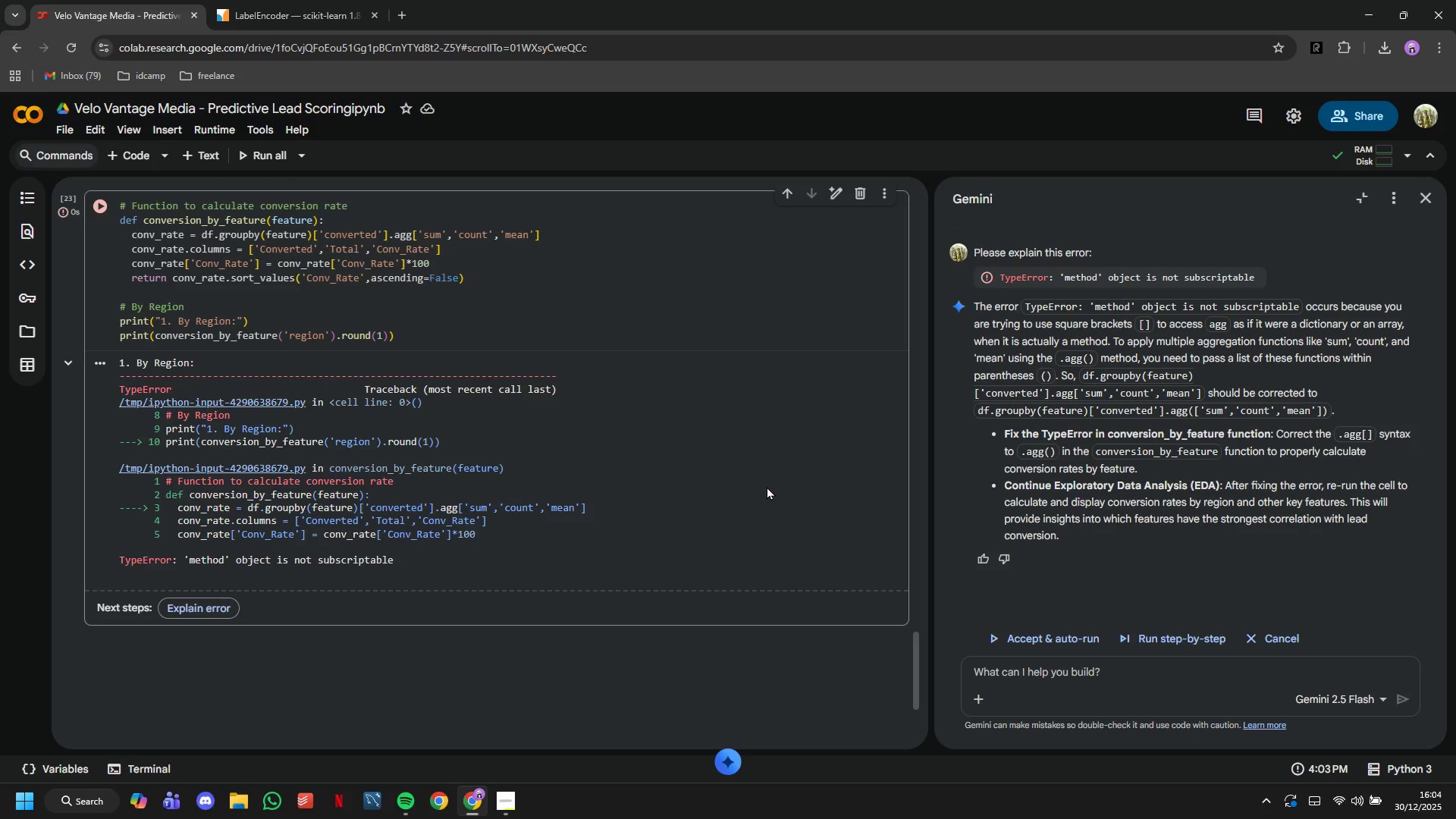 
wait(26.24)
 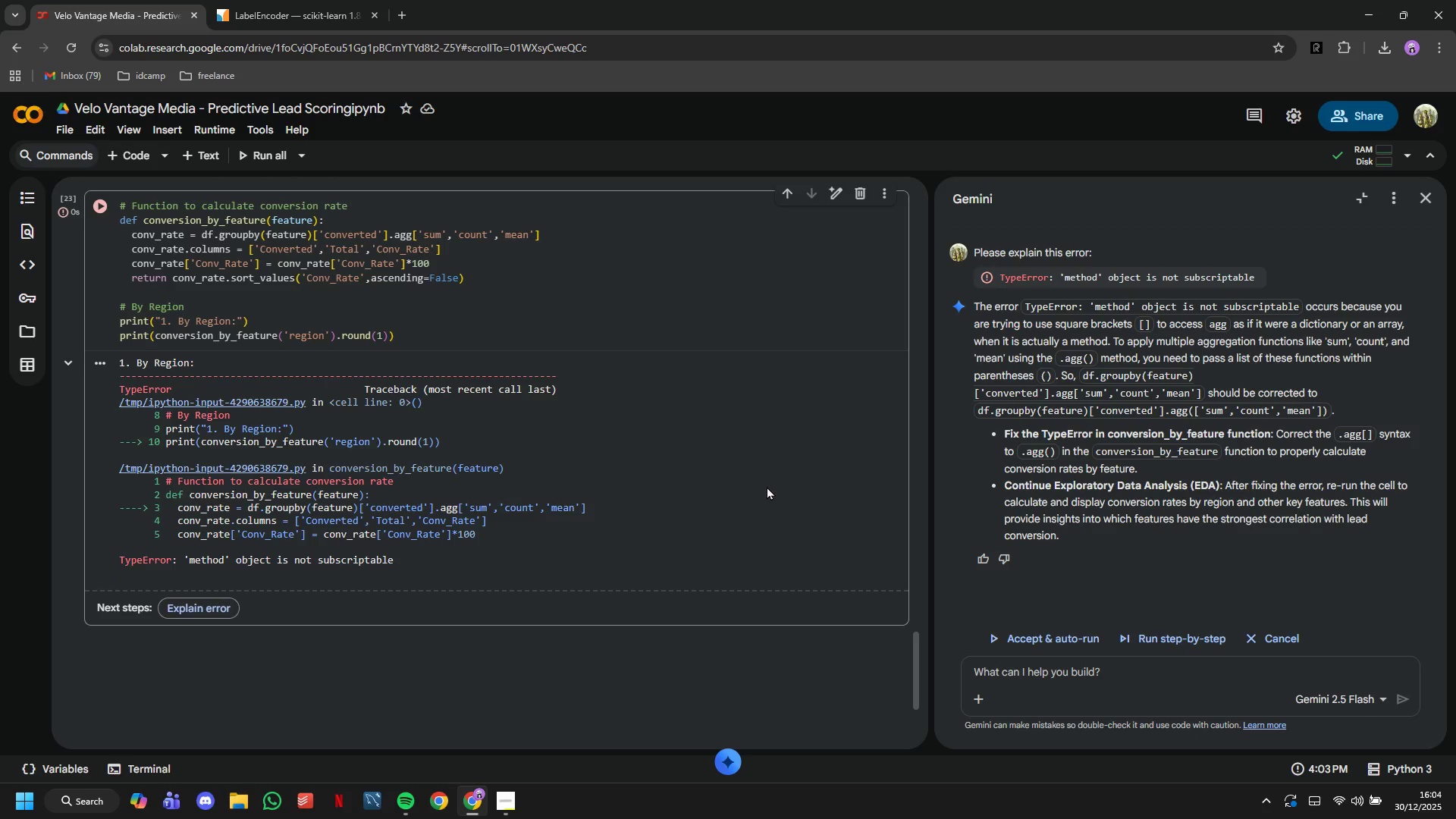 
left_click([1027, 630])
 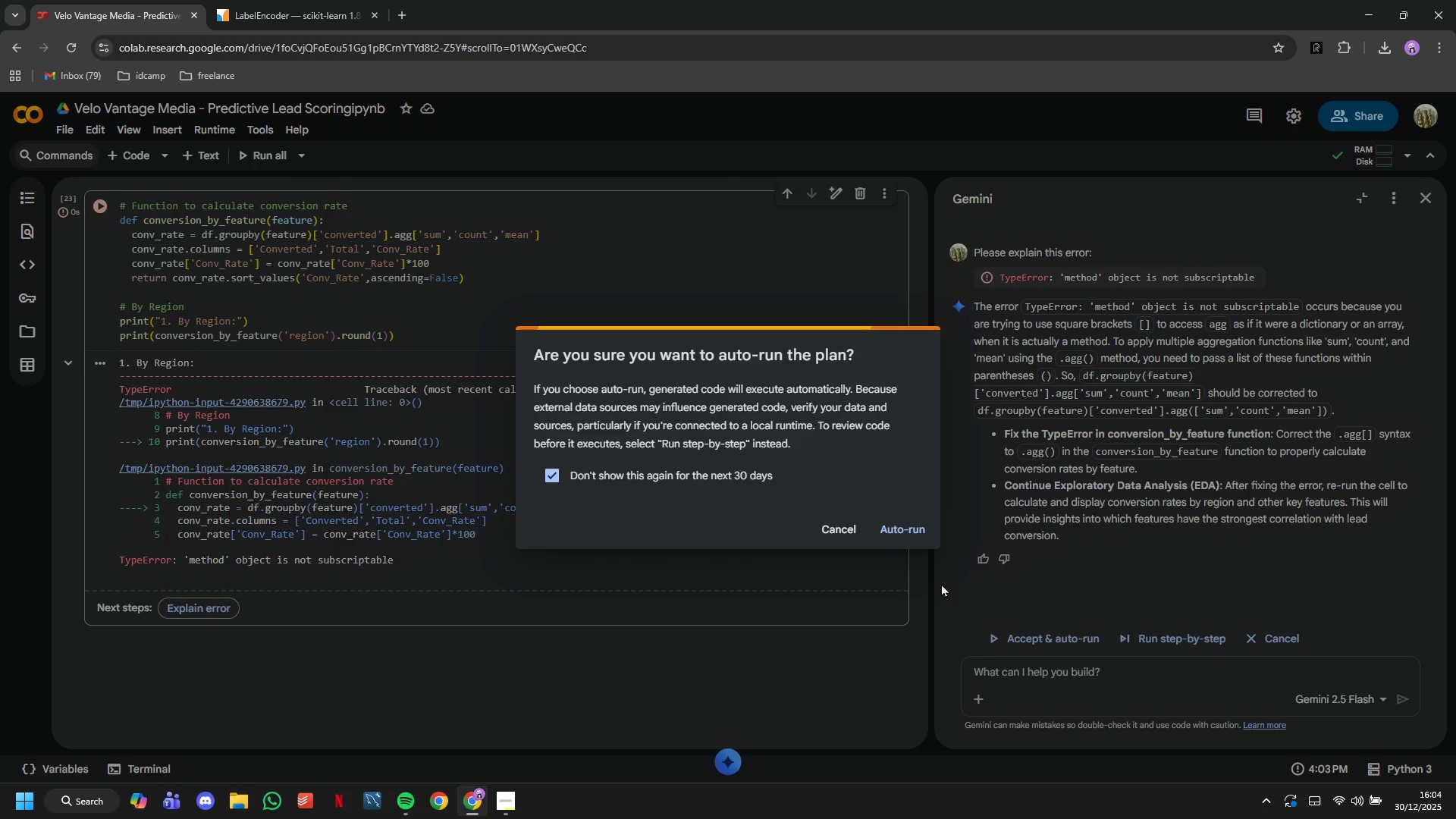 
left_click([858, 525])
 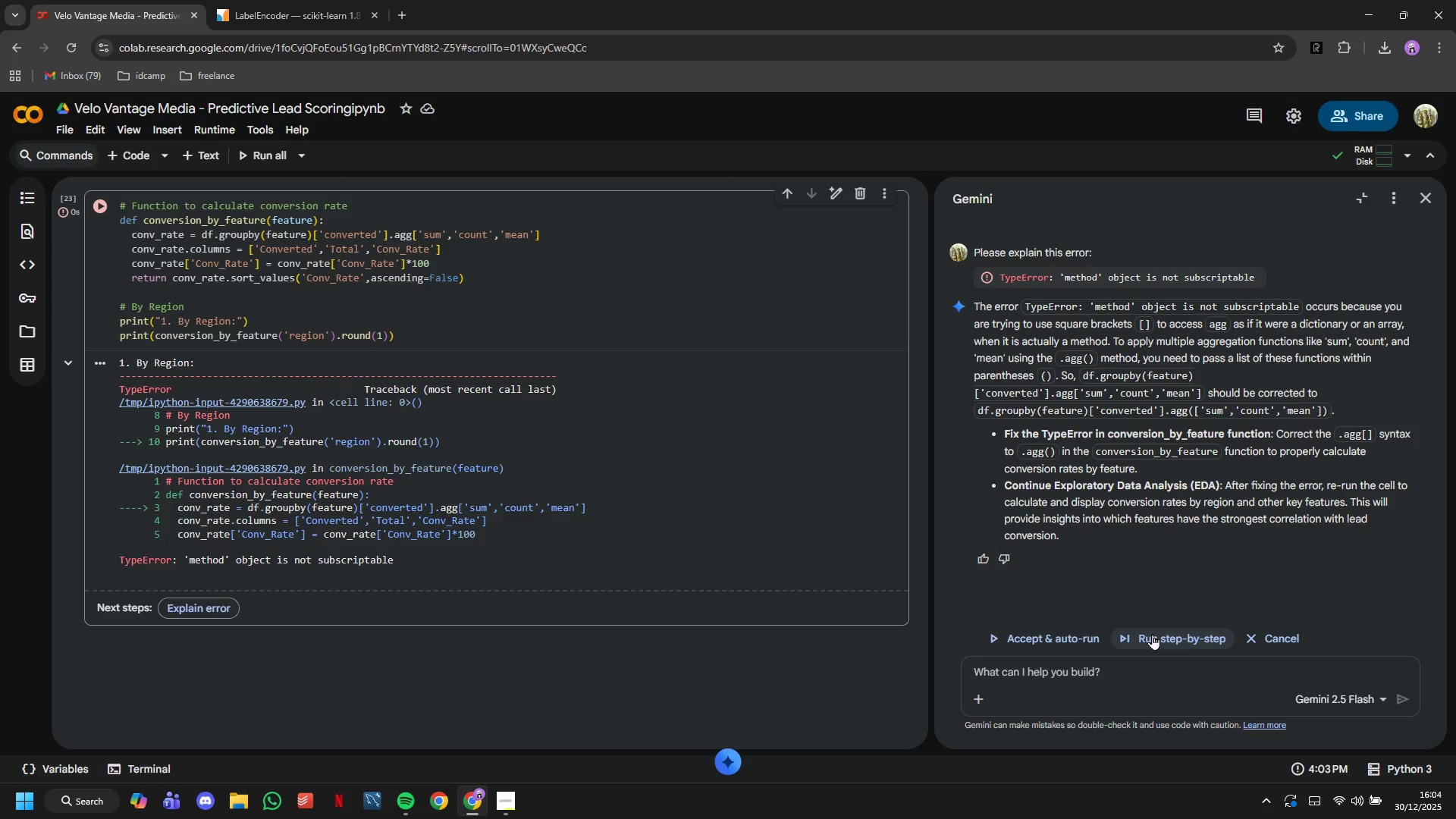 
left_click([1152, 634])
 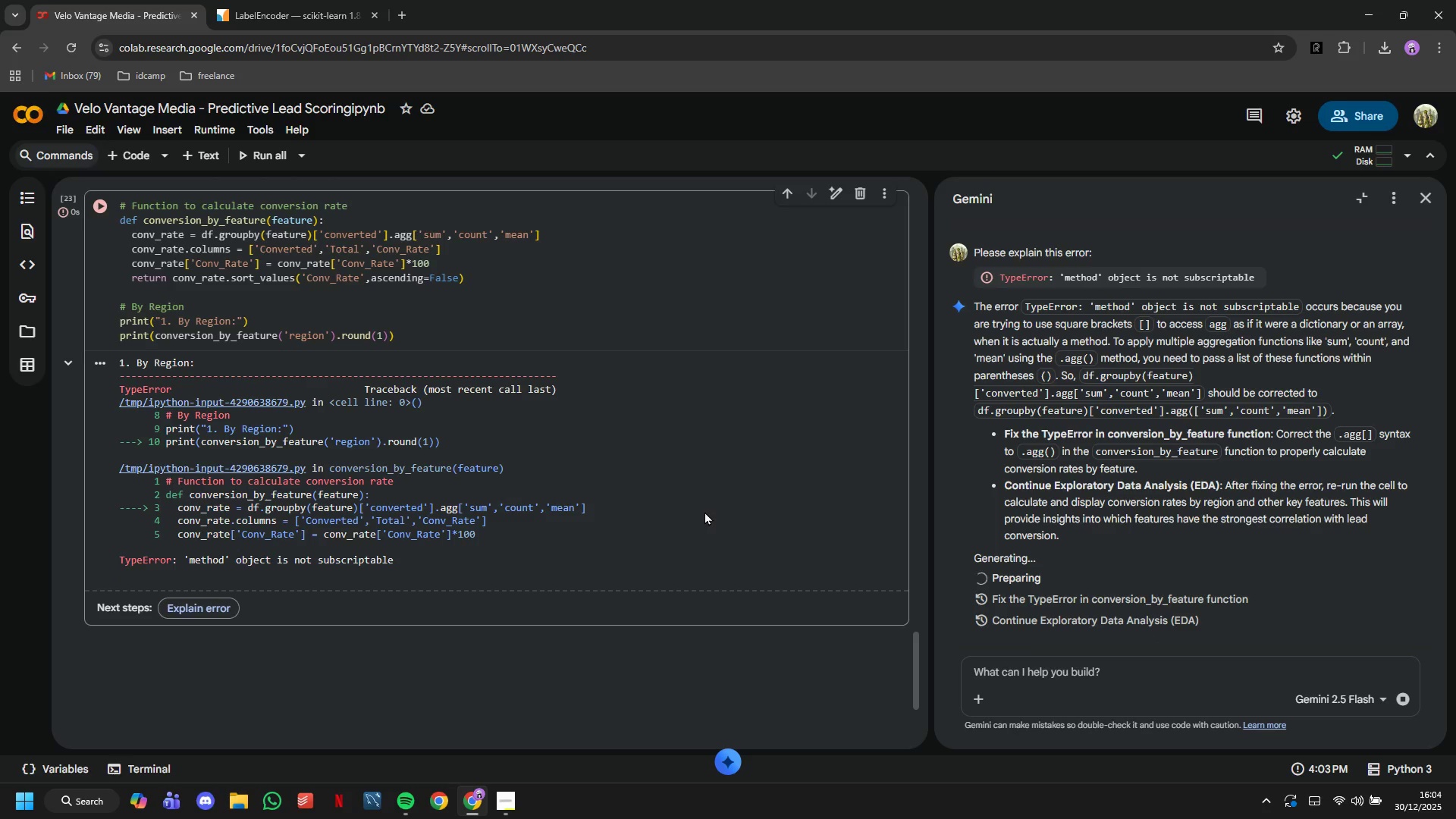 
scroll: coordinate [704, 510], scroll_direction: up, amount: 3.0
 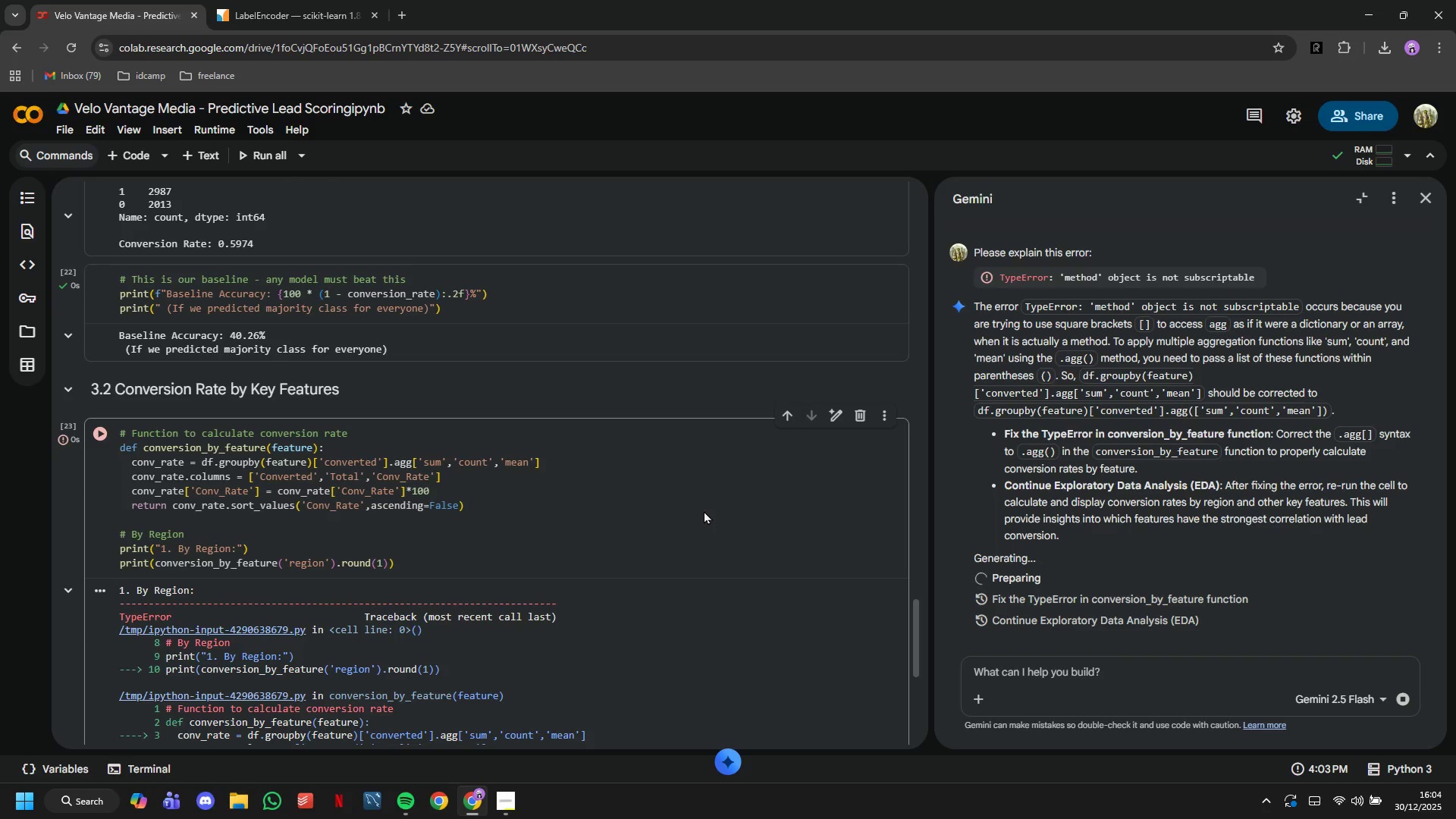 
wait(24.96)
 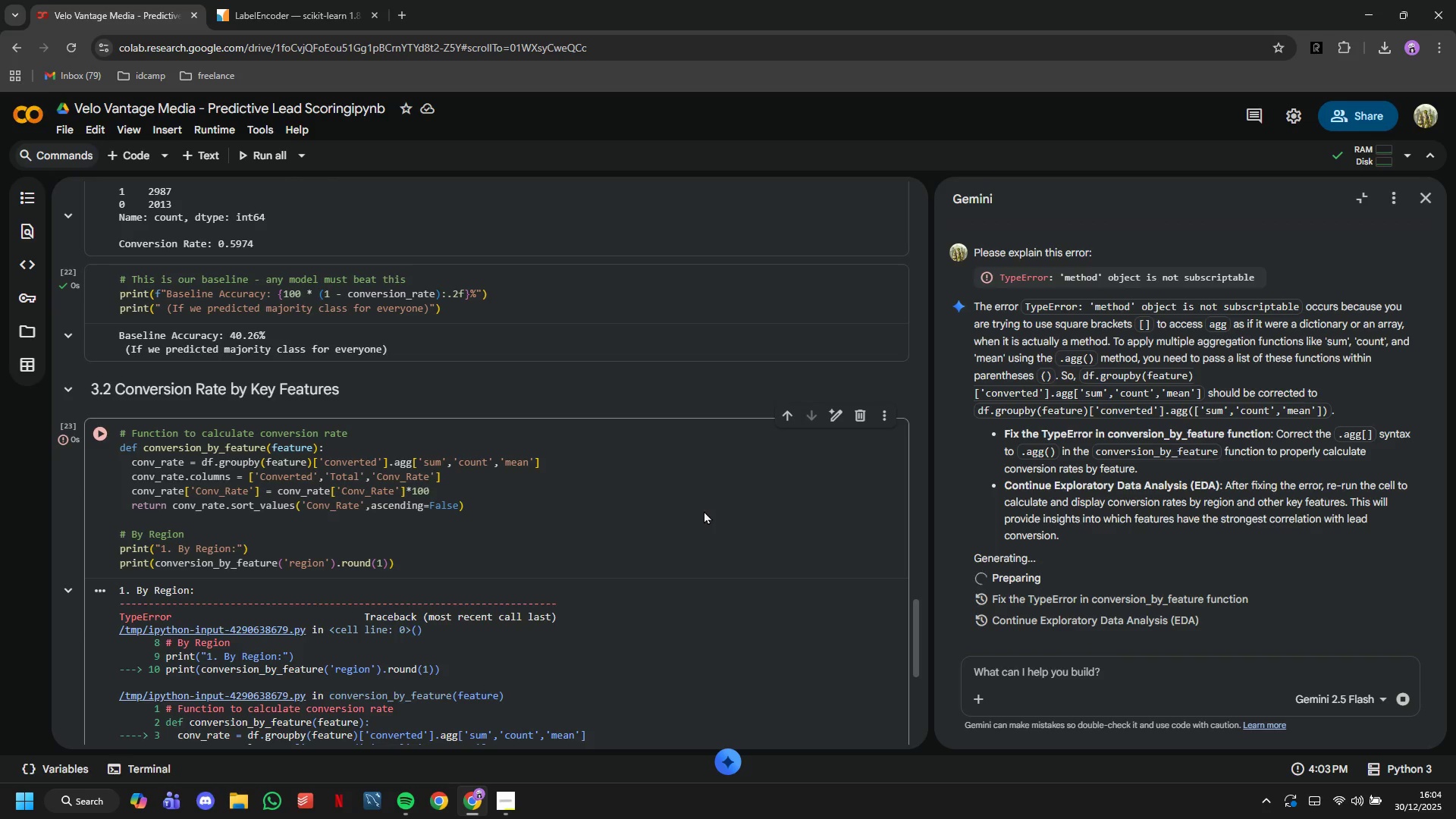 
left_click([93, 444])
 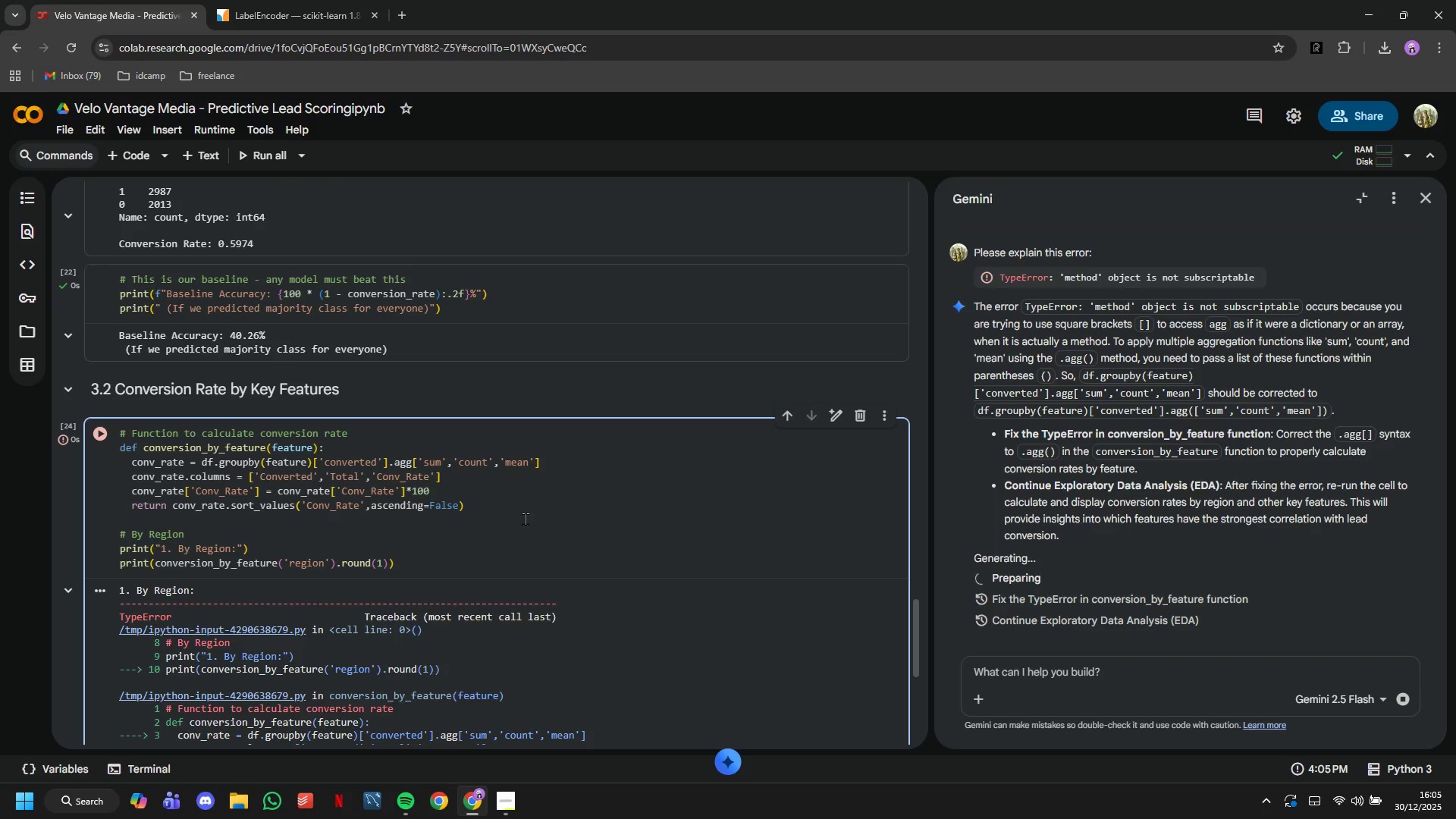 
scroll: coordinate [1255, 545], scroll_direction: down, amount: 4.0
 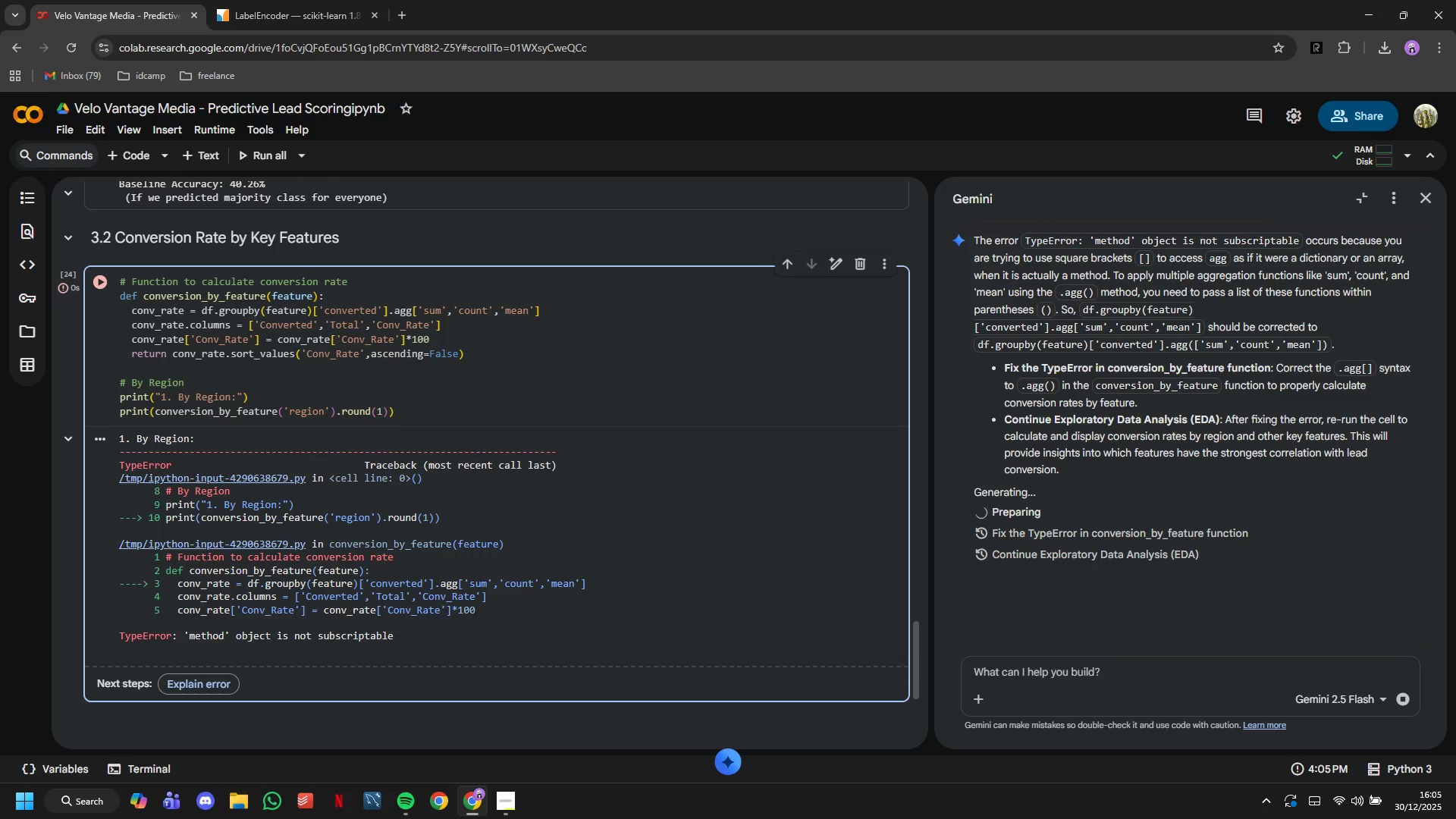 
left_click([1418, 205])
 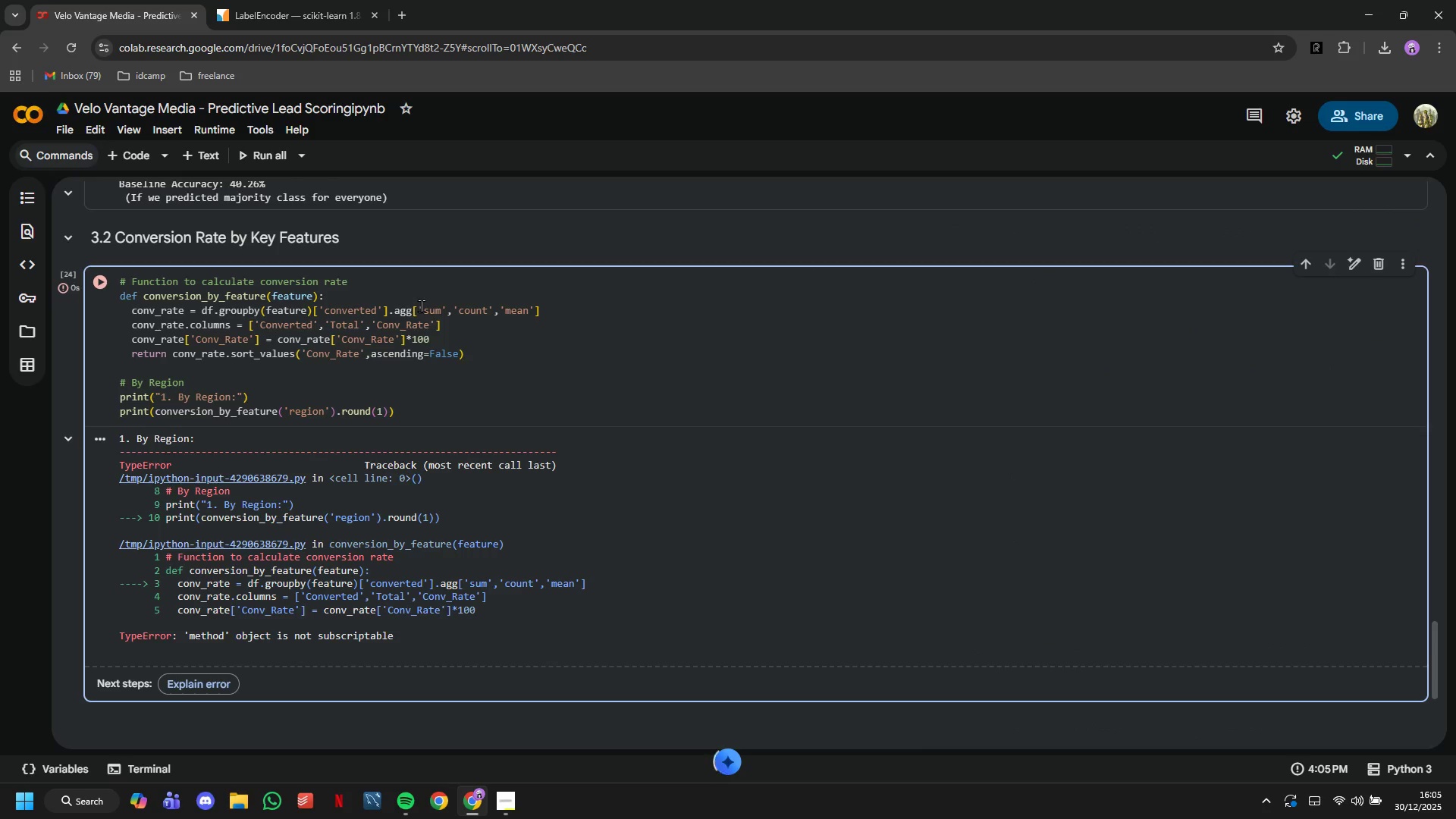 
left_click([413, 304])
 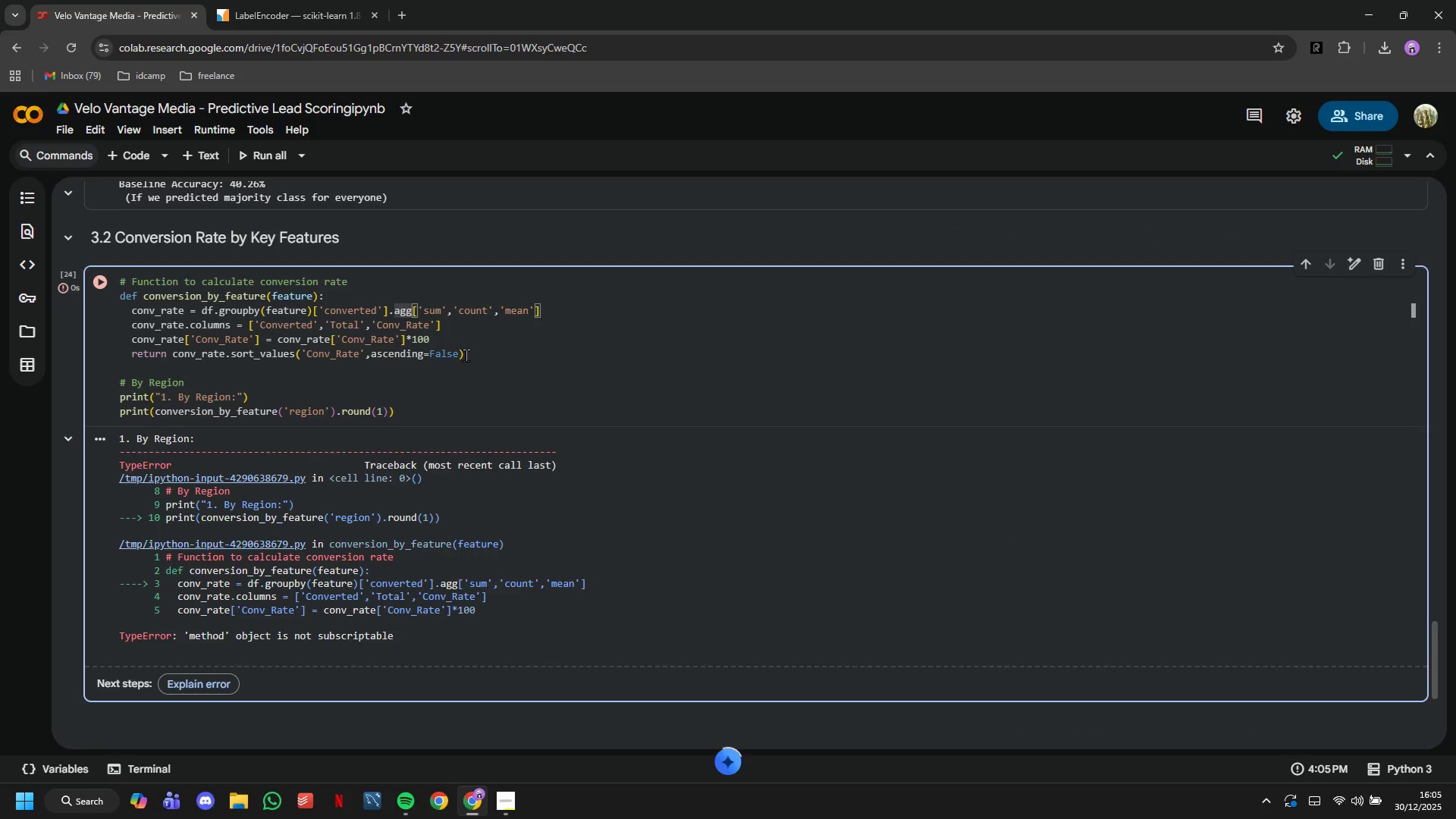 
hold_key(key=ShiftRight, duration=0.55)
 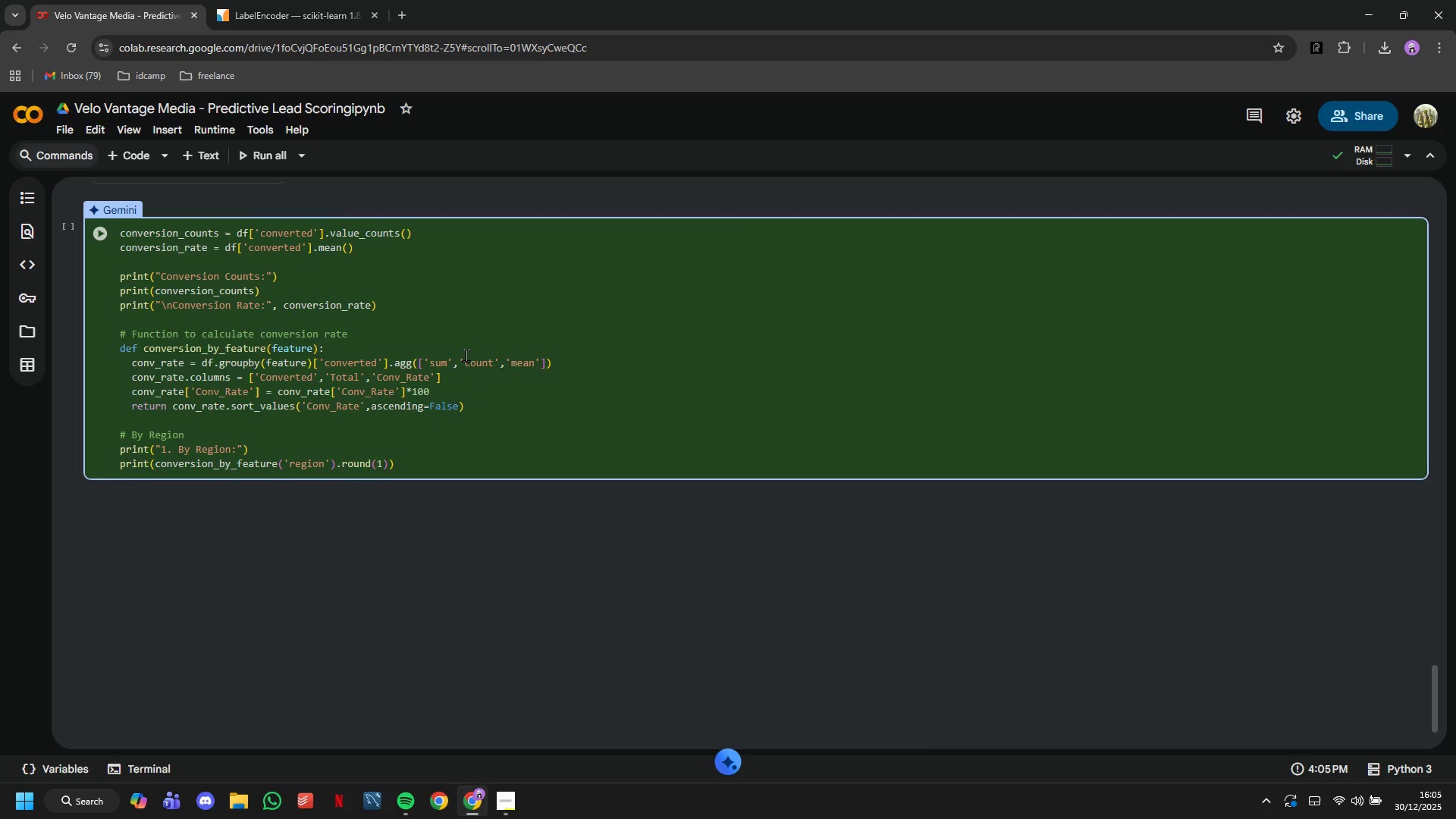 
key(9)
 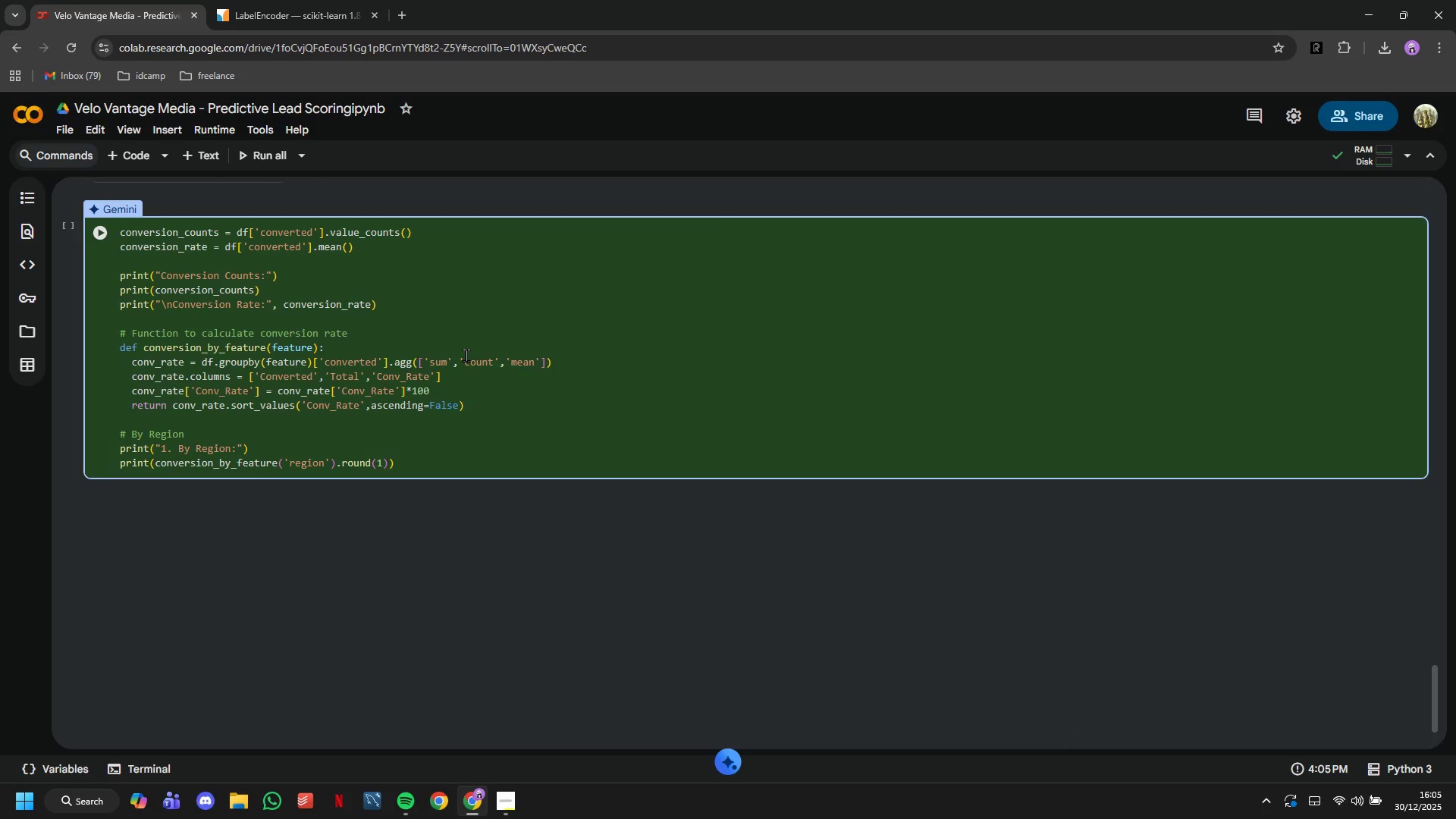 
scroll: coordinate [462, 355], scroll_direction: up, amount: 2.0
 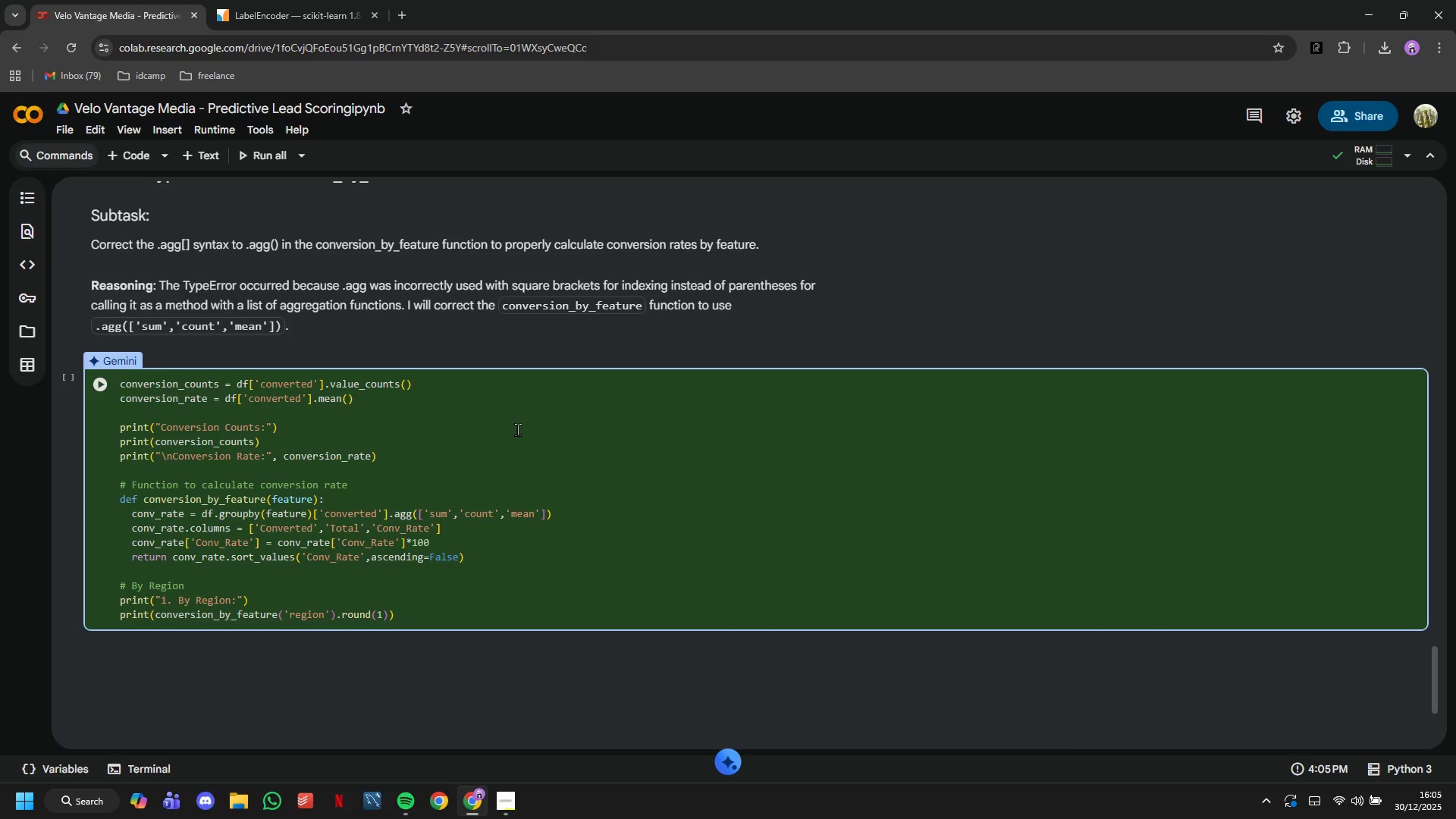 
left_click([517, 429])
 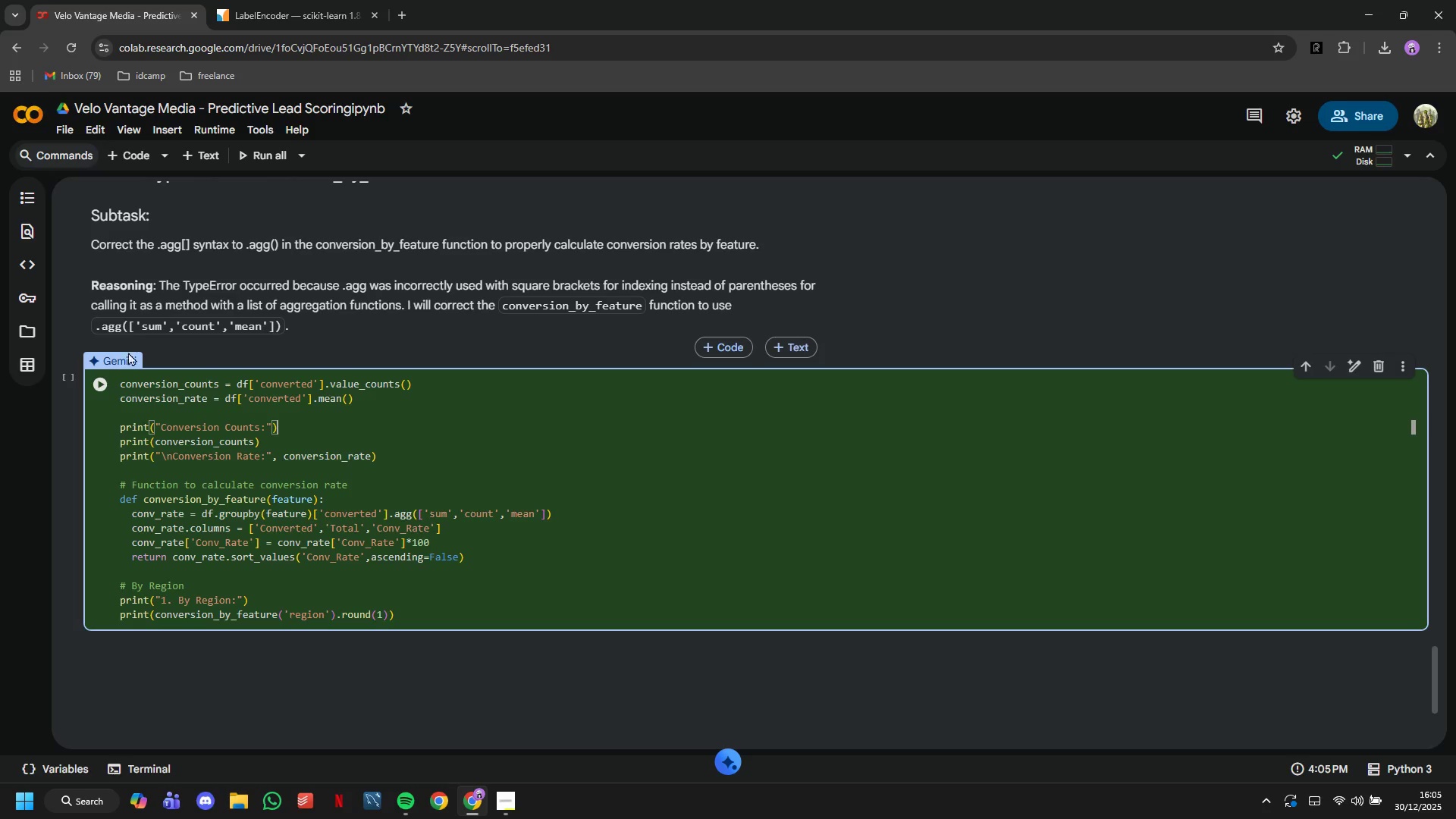 
left_click([106, 386])
 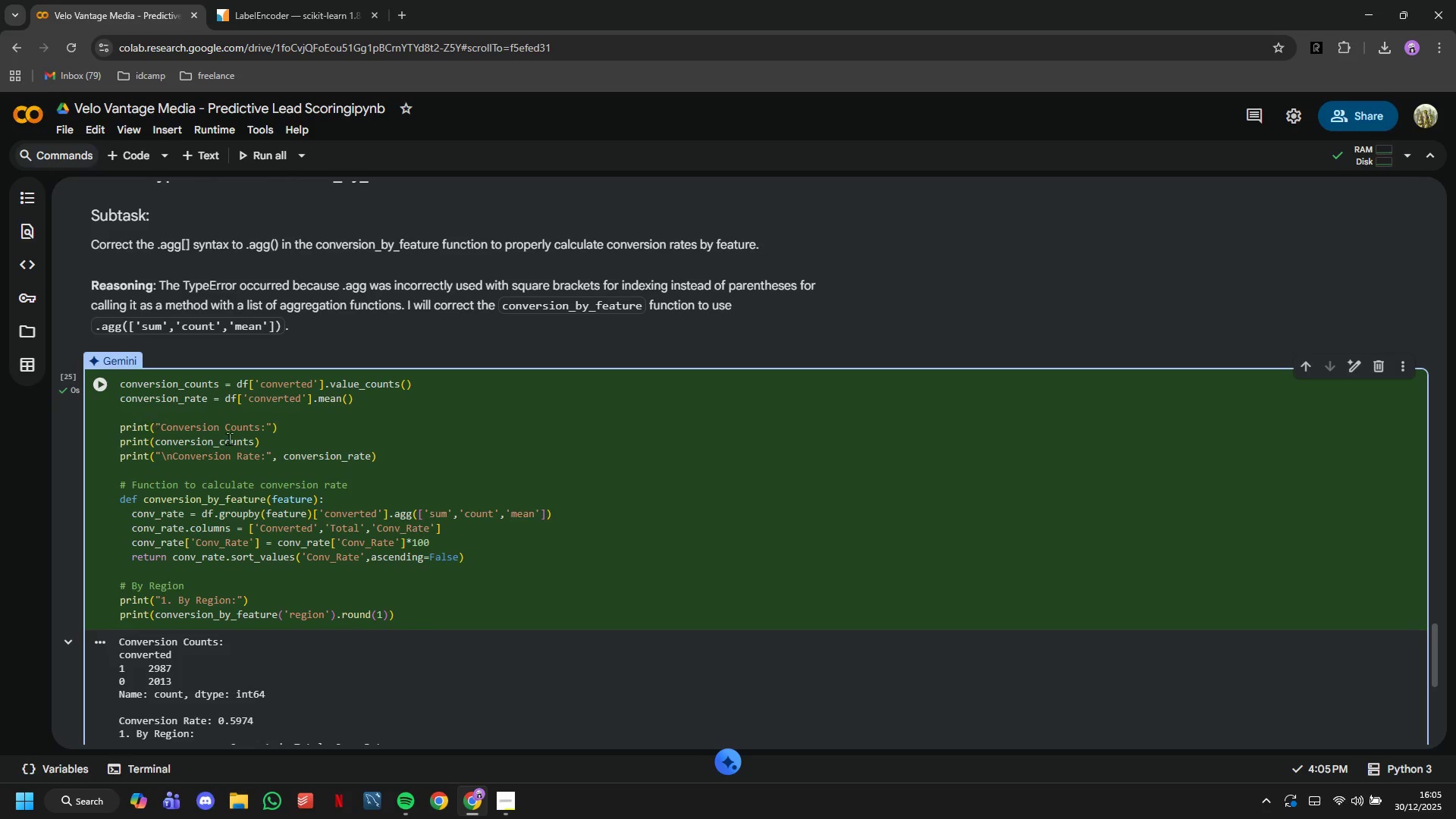 
left_click([232, 404])
 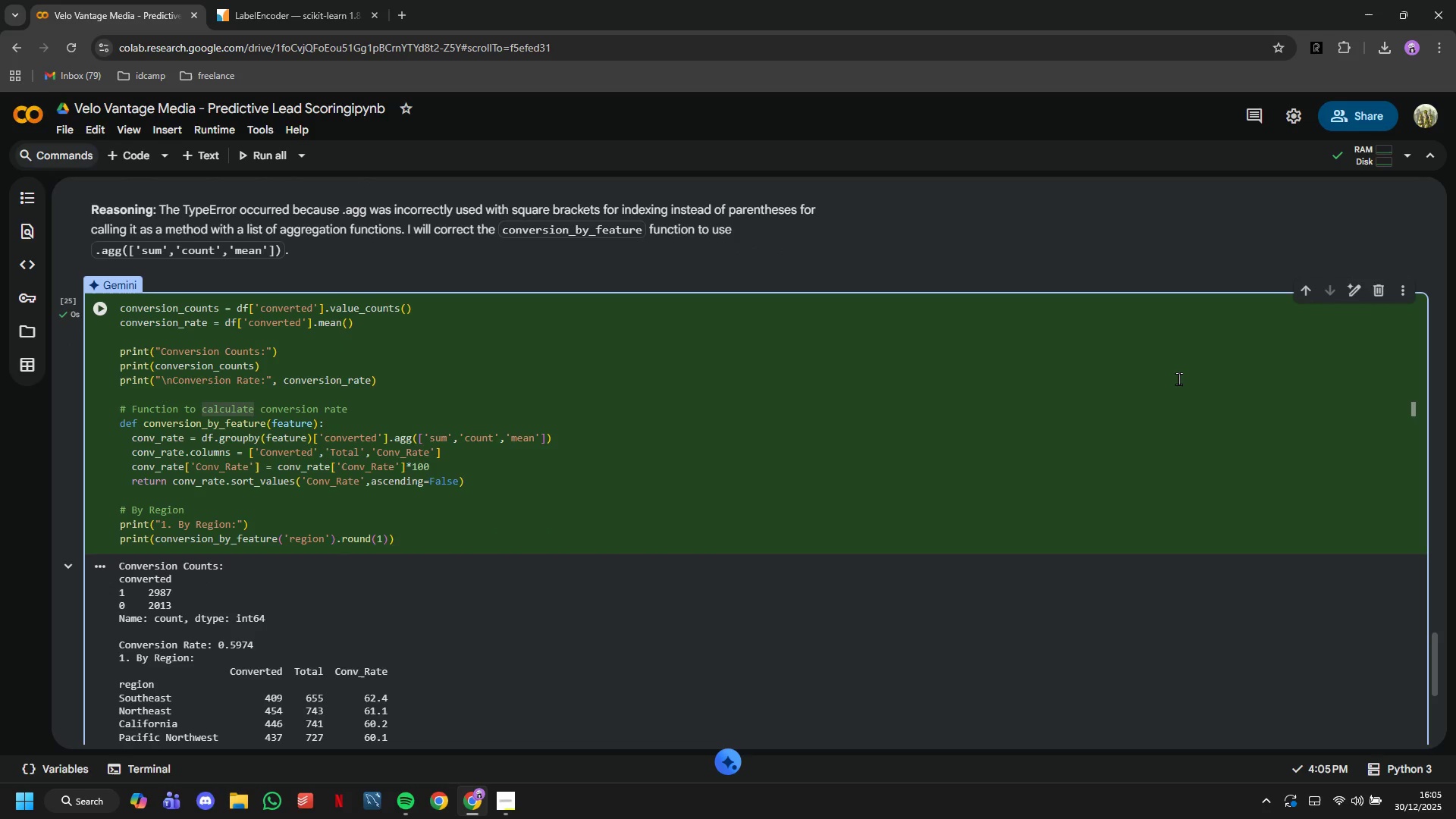 
scroll: coordinate [451, 456], scroll_direction: down, amount: 4.0
 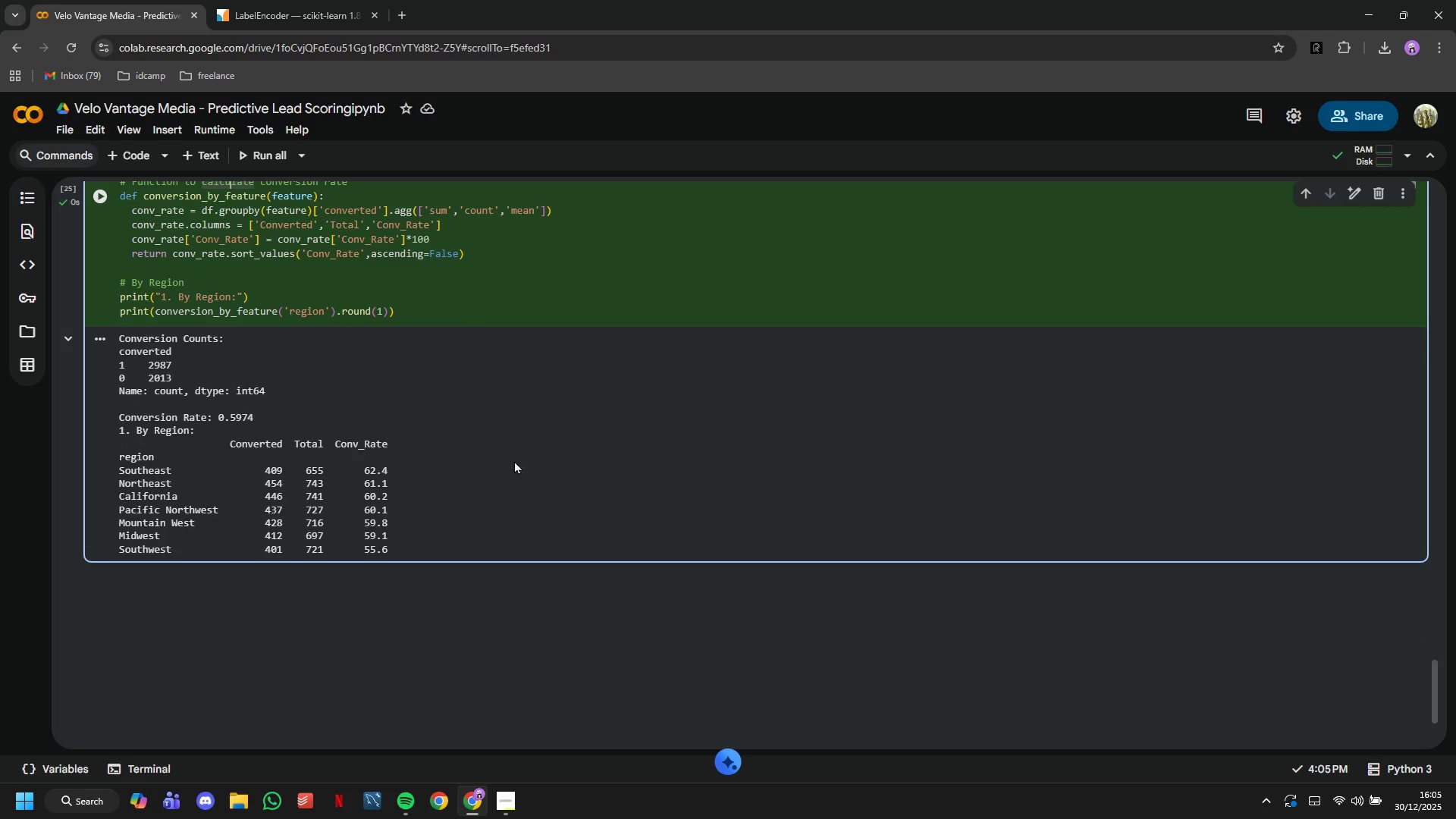 
left_click([403, 324])
 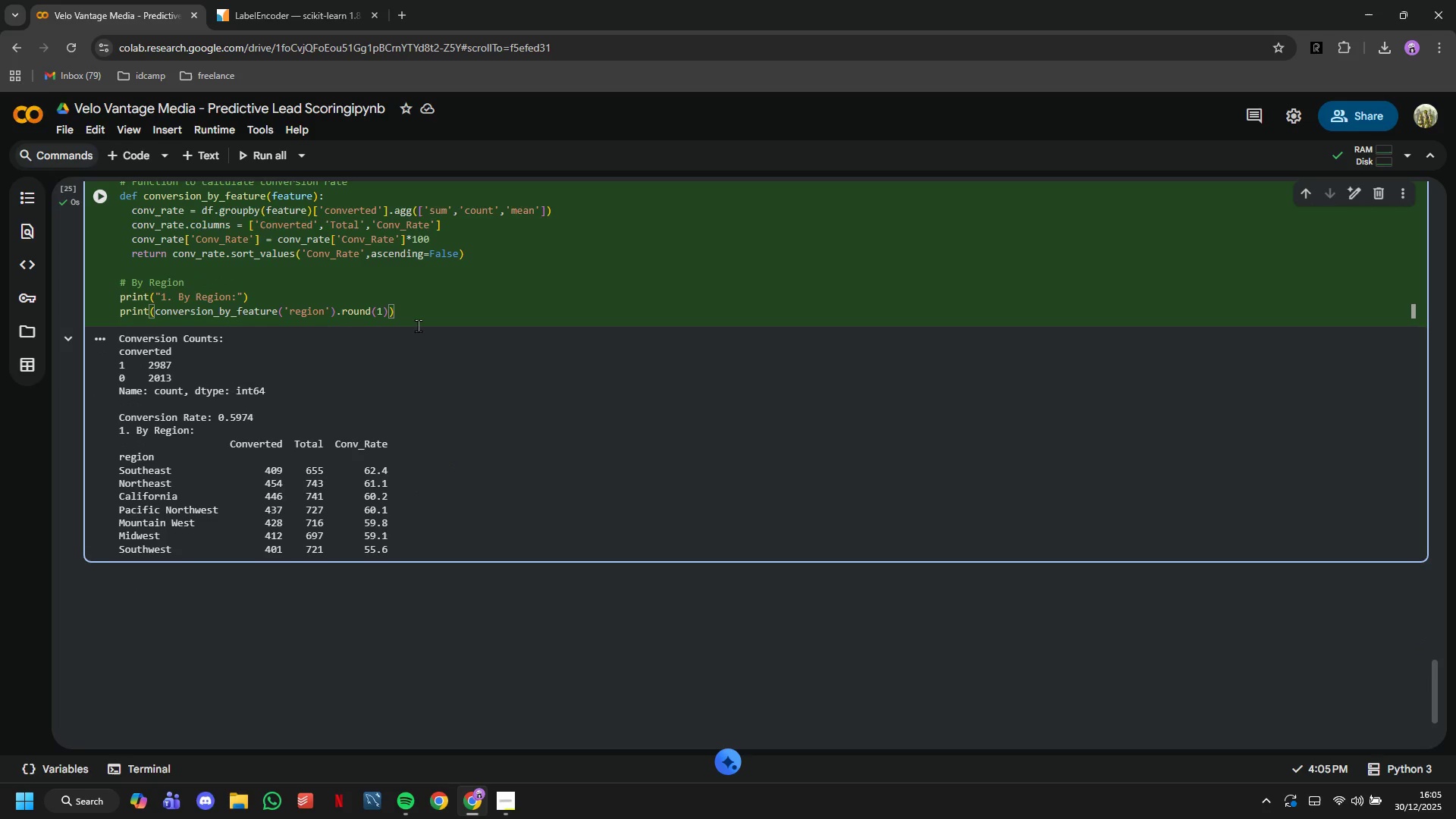 
left_click_drag(start_coordinate=[418, 325], to_coordinate=[93, 220])
 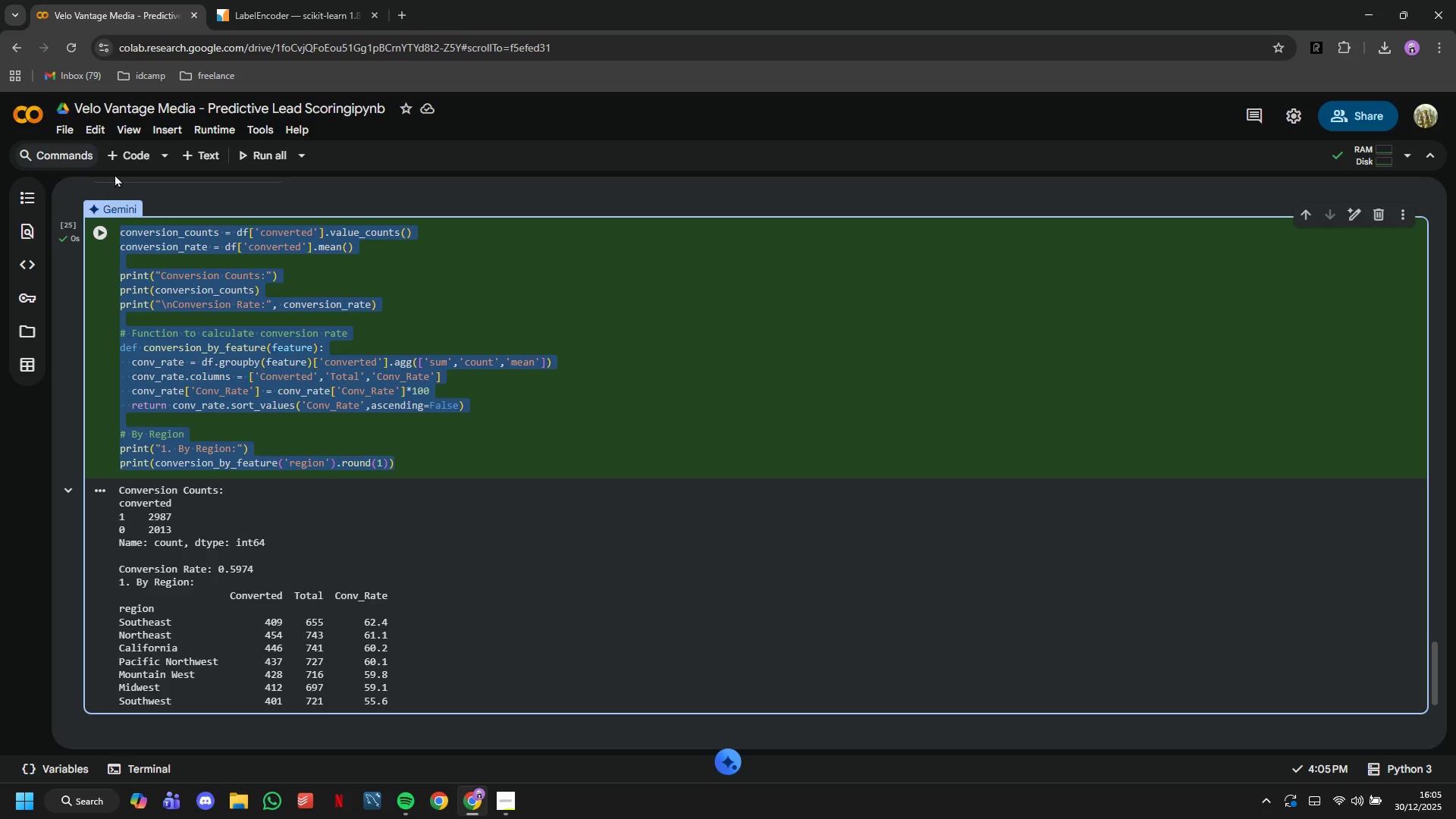 
scroll: coordinate [259, 302], scroll_direction: up, amount: 2.0
 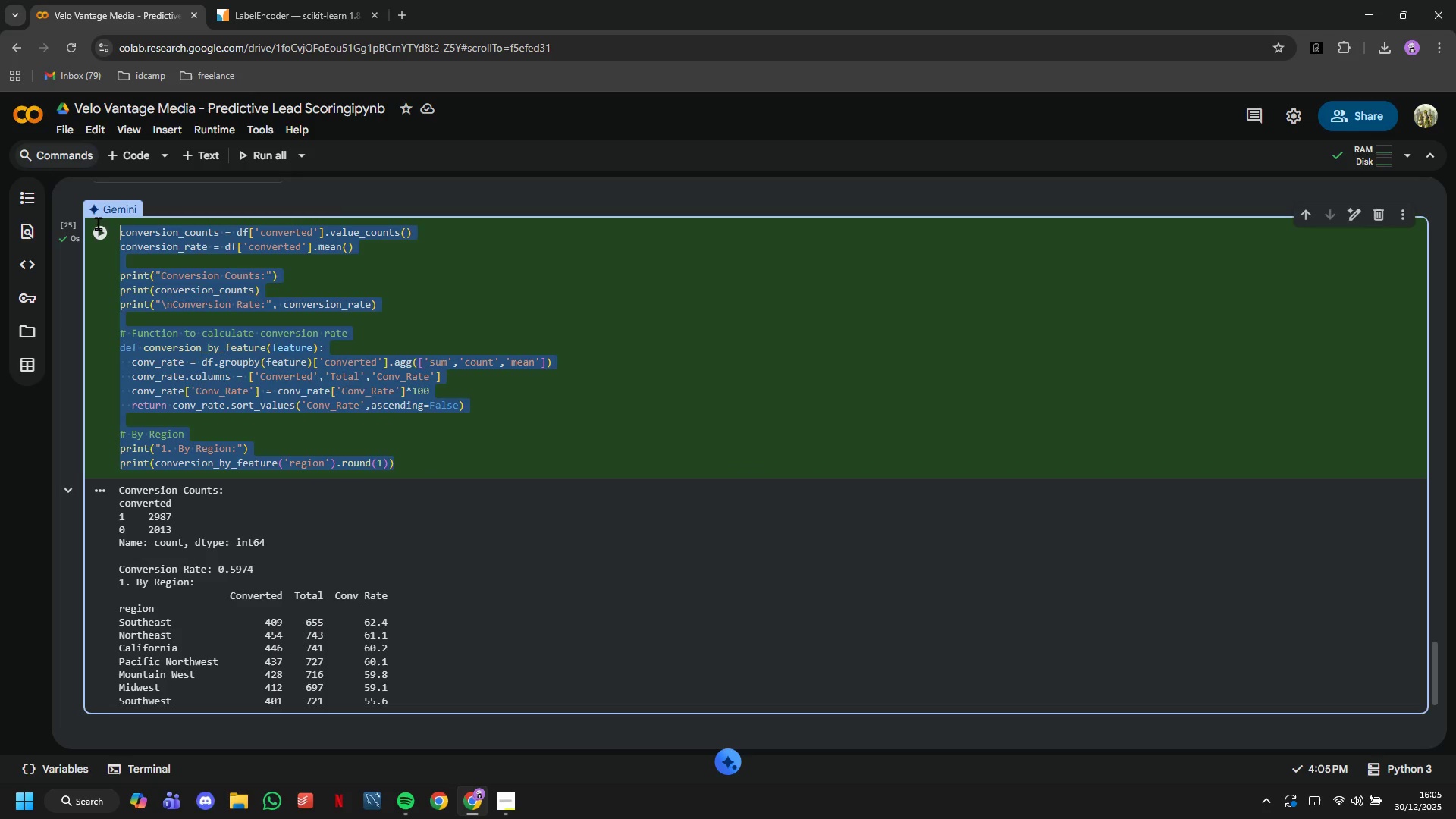 
key(Control+C)
 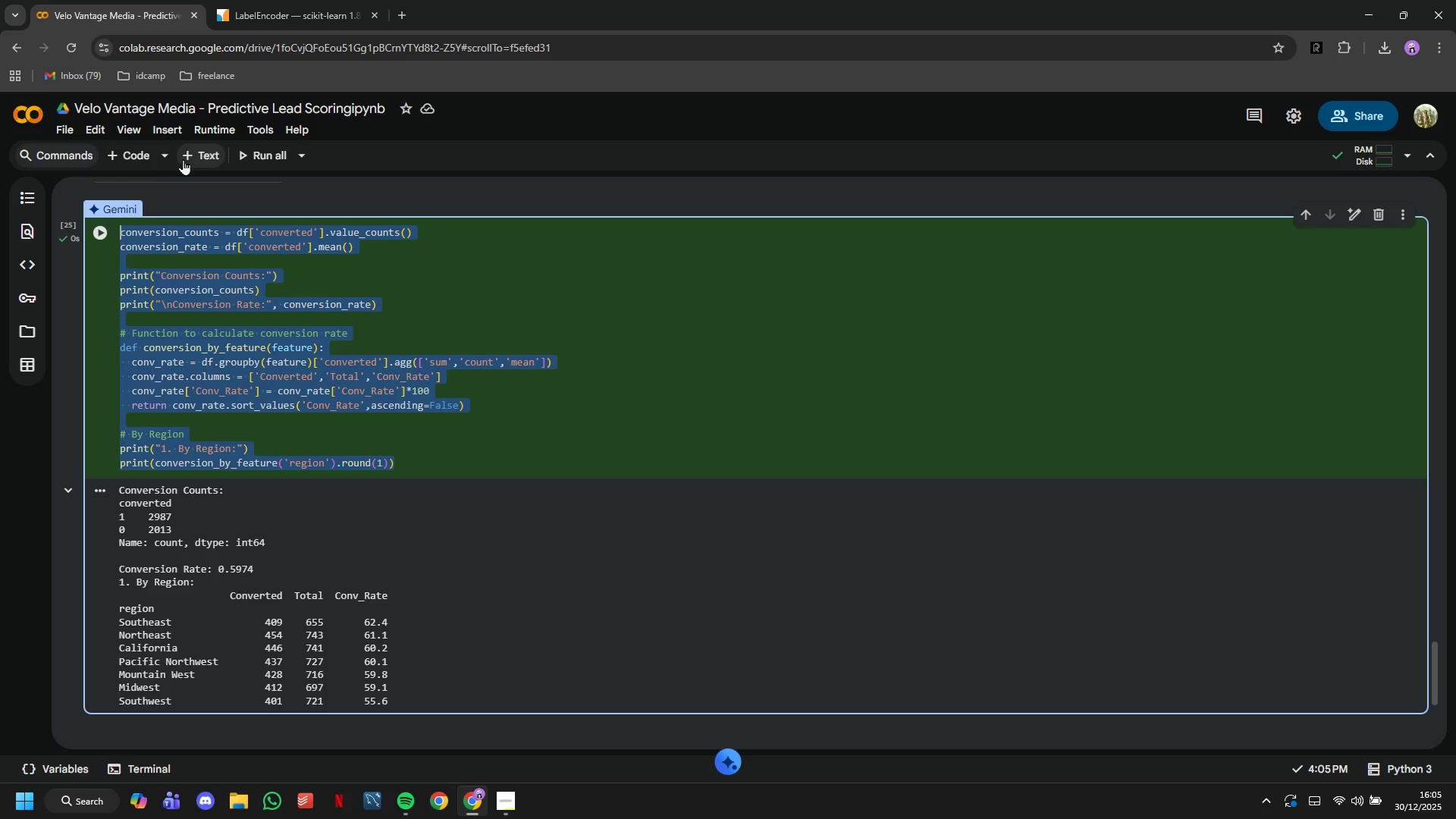 
left_click([146, 158])
 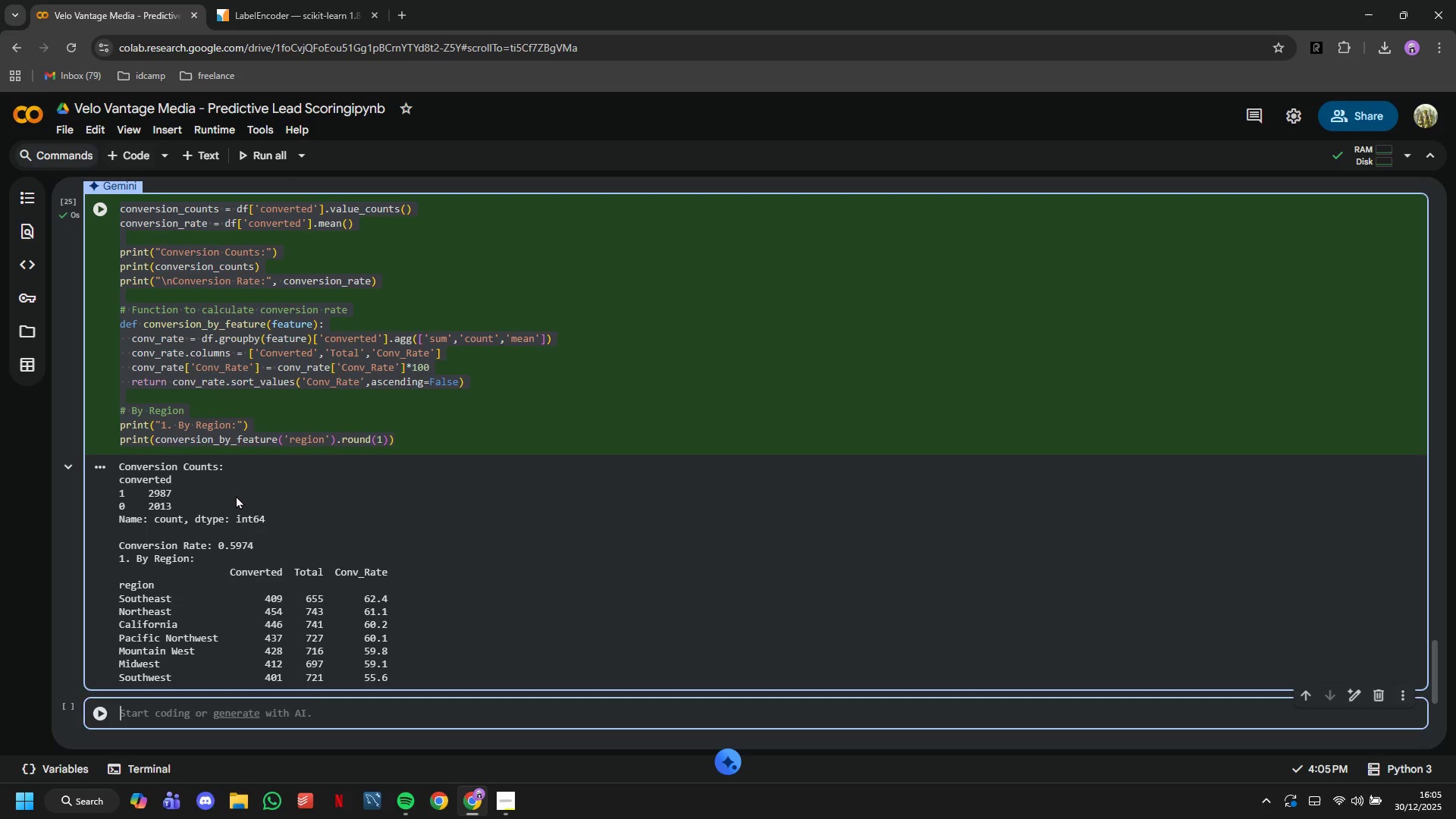 
key(Control+V)
 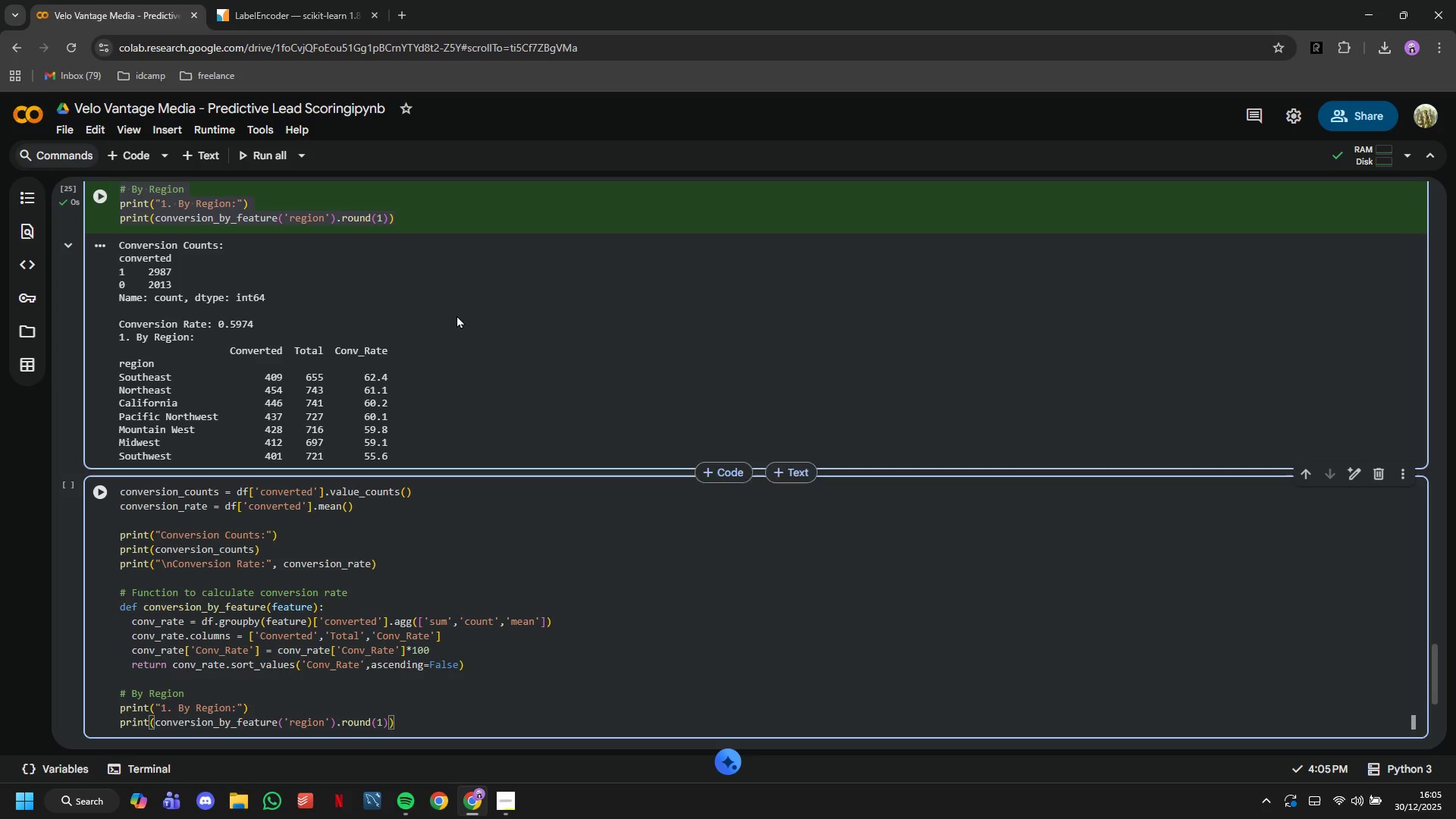 
left_click([471, 265])
 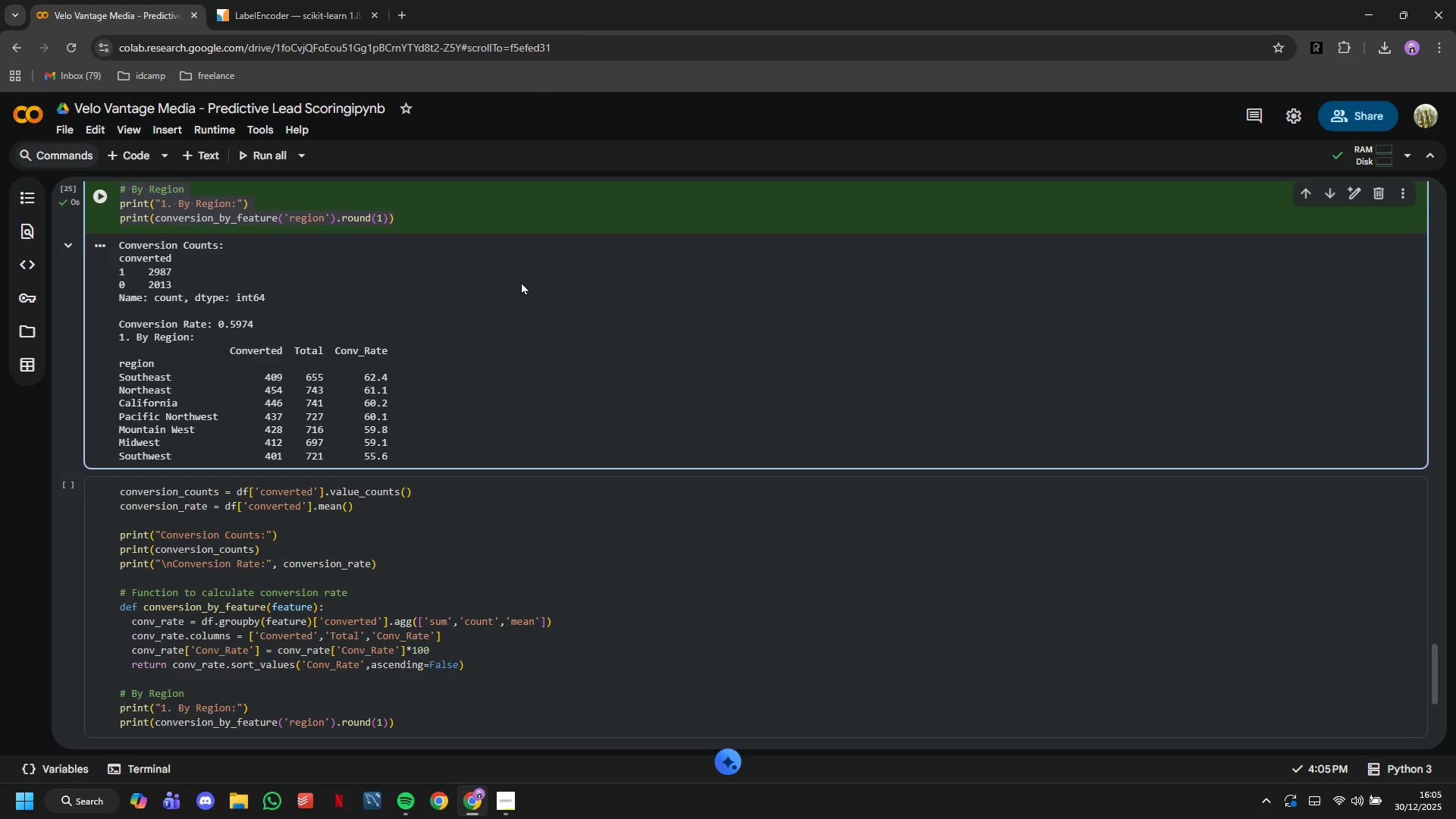 
scroll: coordinate [696, 337], scroll_direction: up, amount: 1.0
 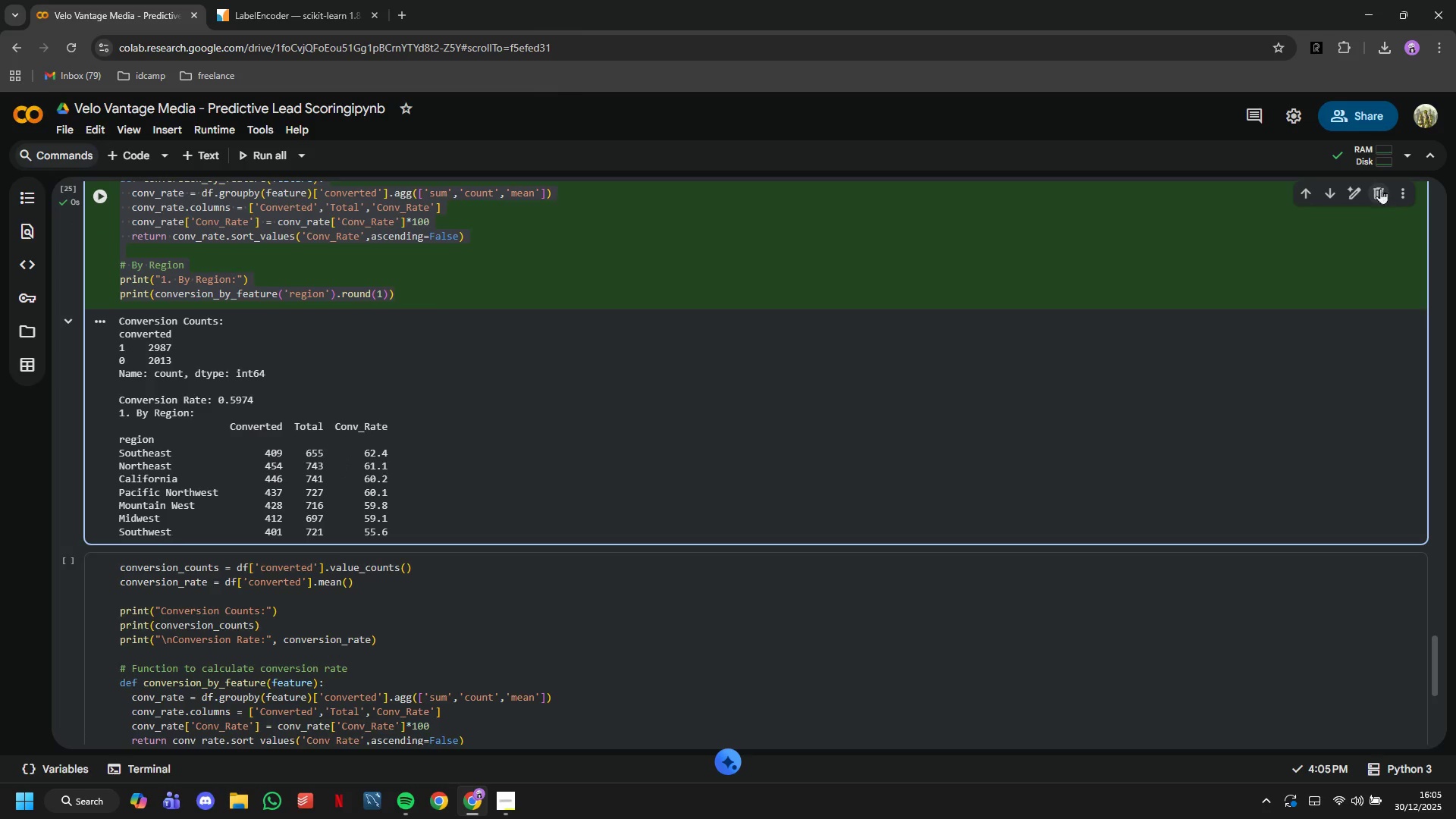 
left_click([1379, 188])
 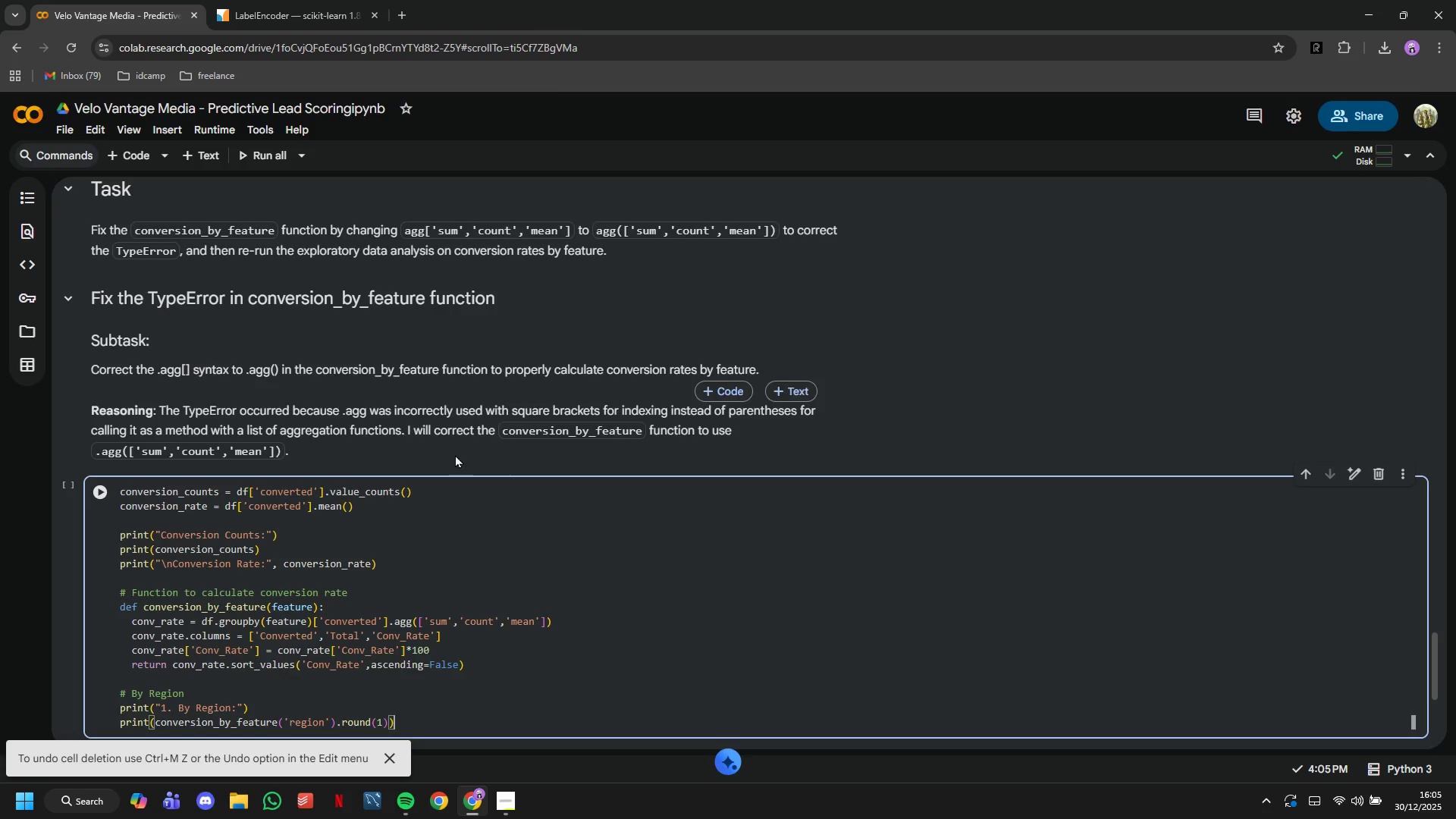 
scroll: coordinate [367, 447], scroll_direction: down, amount: 1.0
 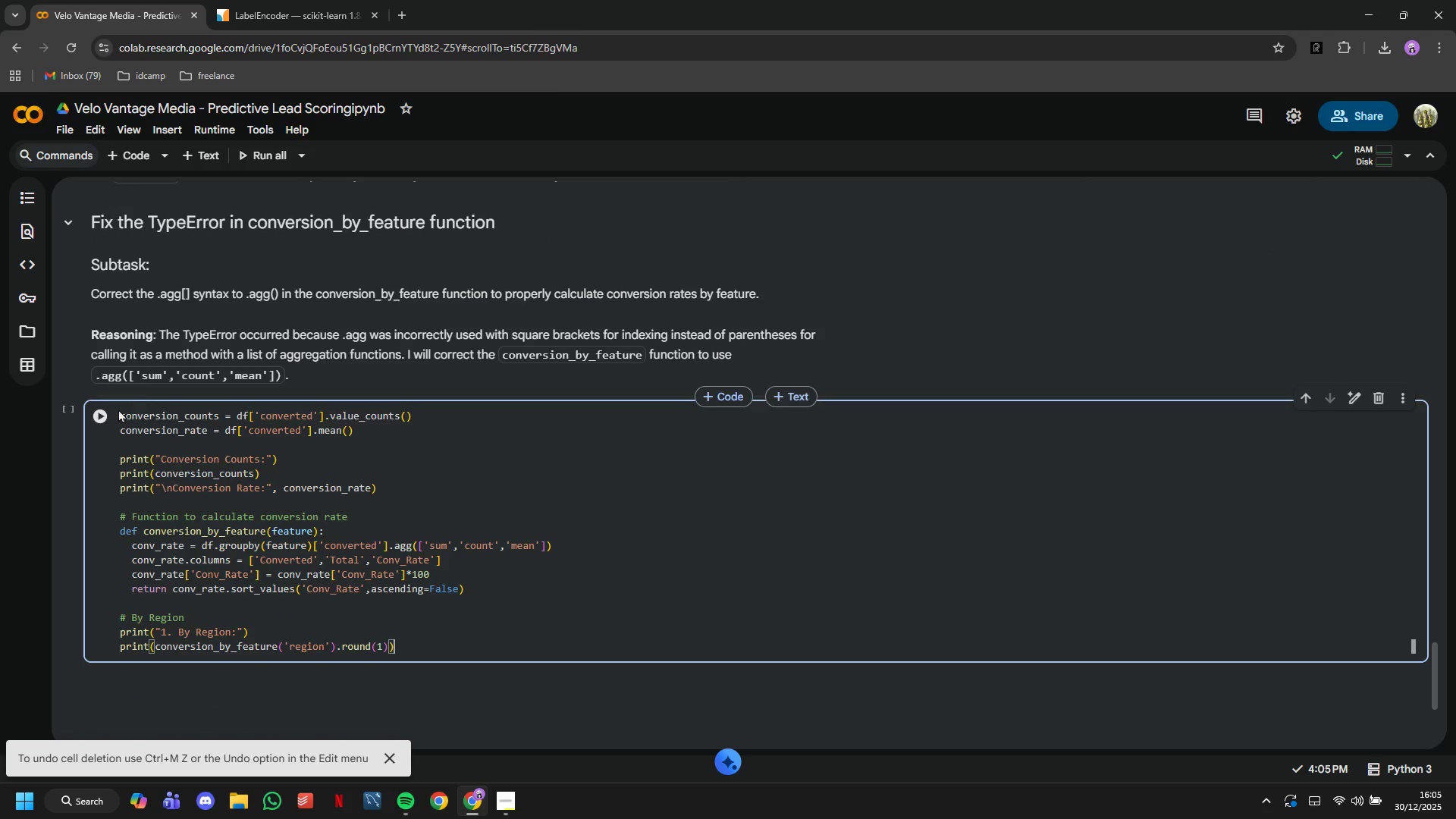 
left_click([107, 415])
 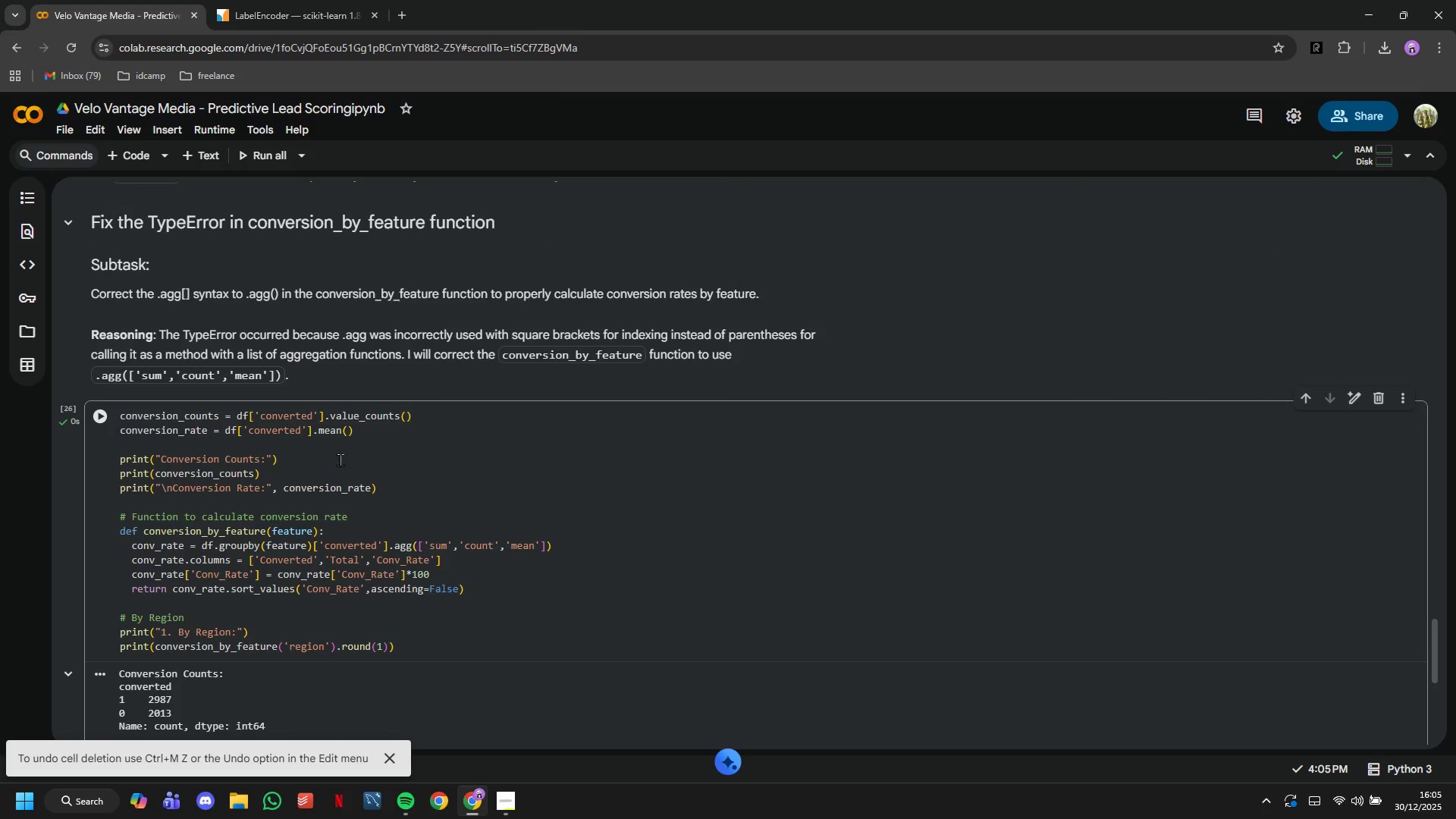 
scroll: coordinate [451, 501], scroll_direction: down, amount: 1.0
 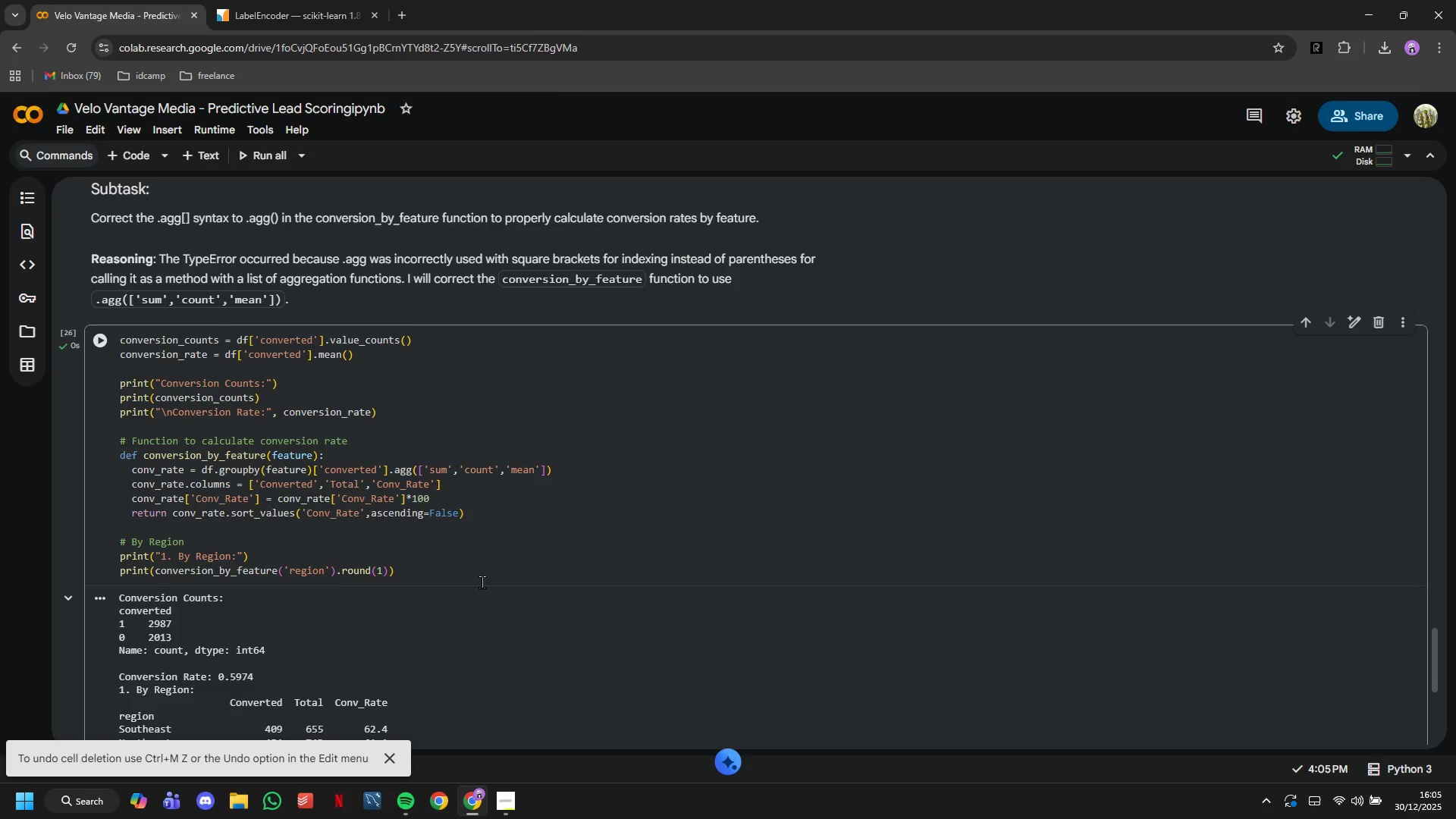 
left_click([482, 582])
 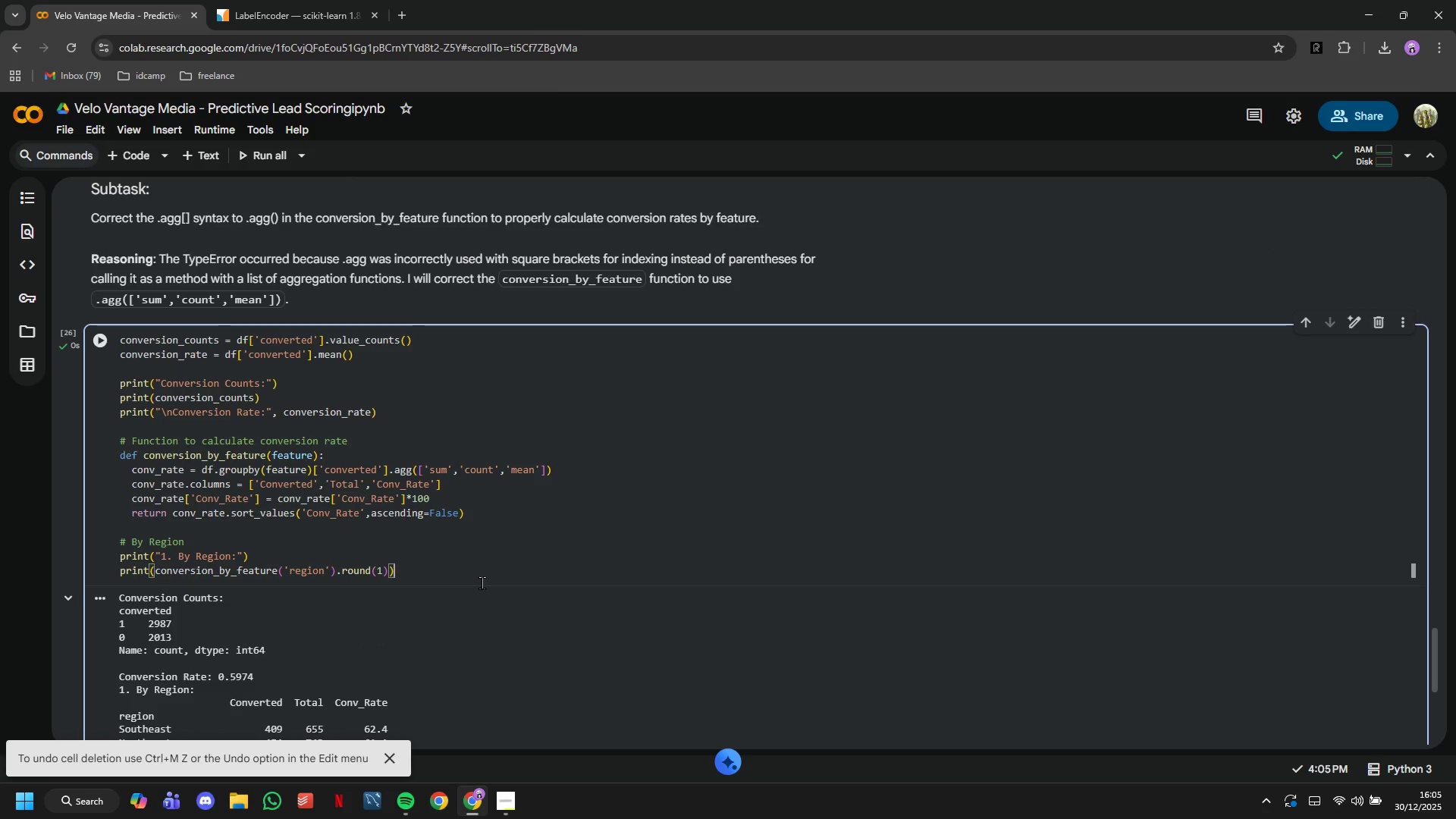 
key(Enter)
 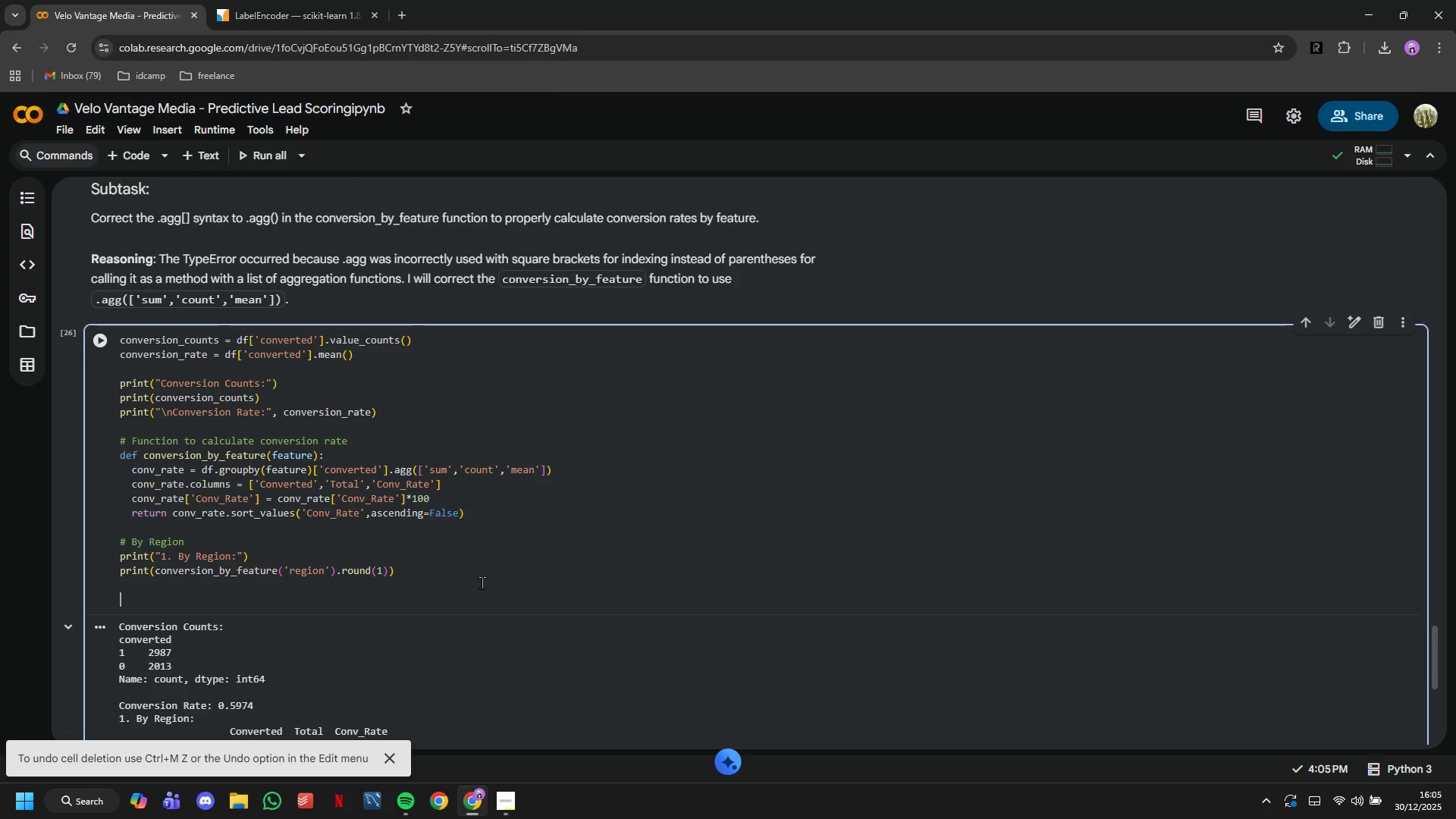 
key(Enter)
 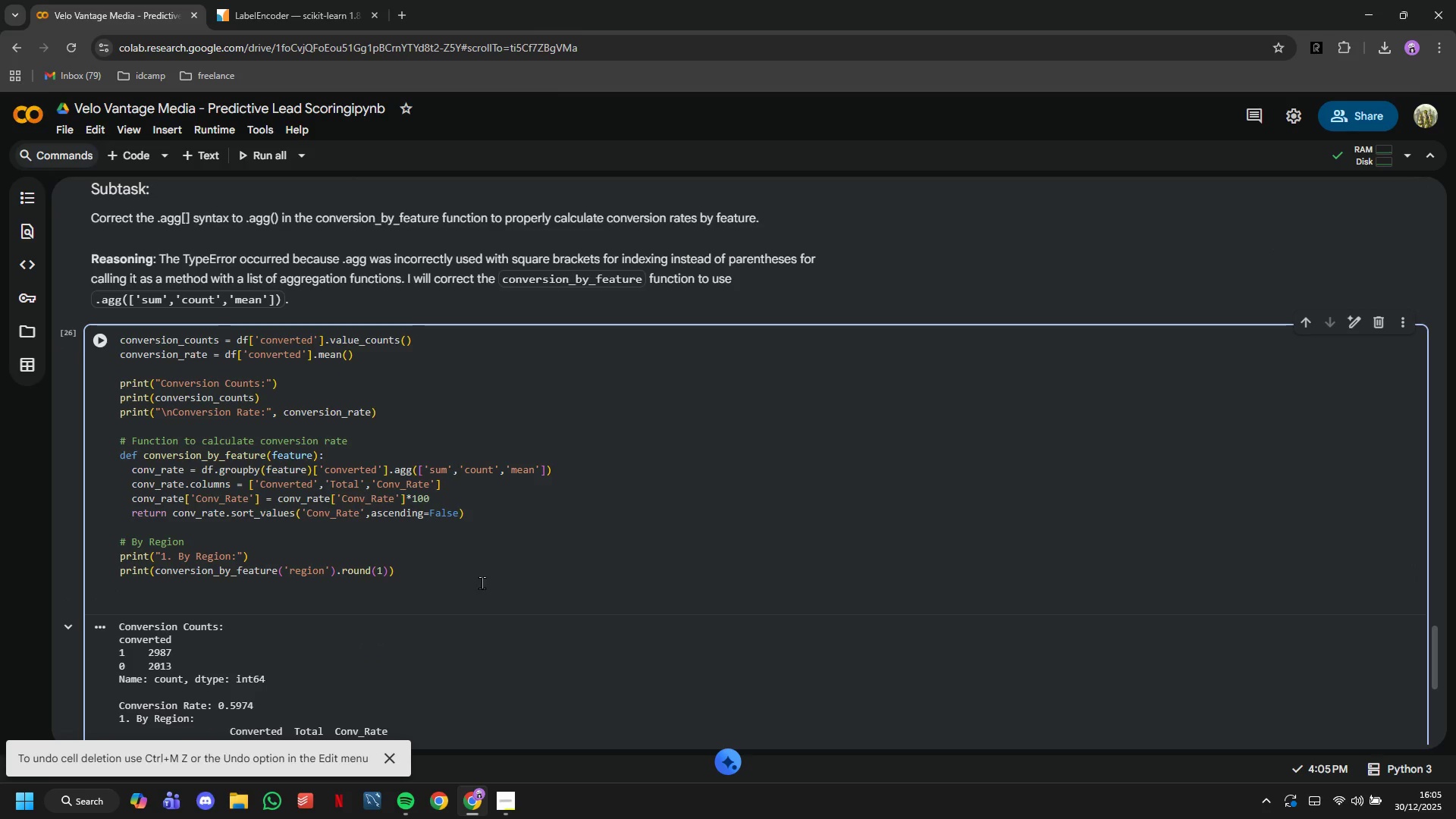 
type(# By Pi)
key(Backspace)
type(rimary )
 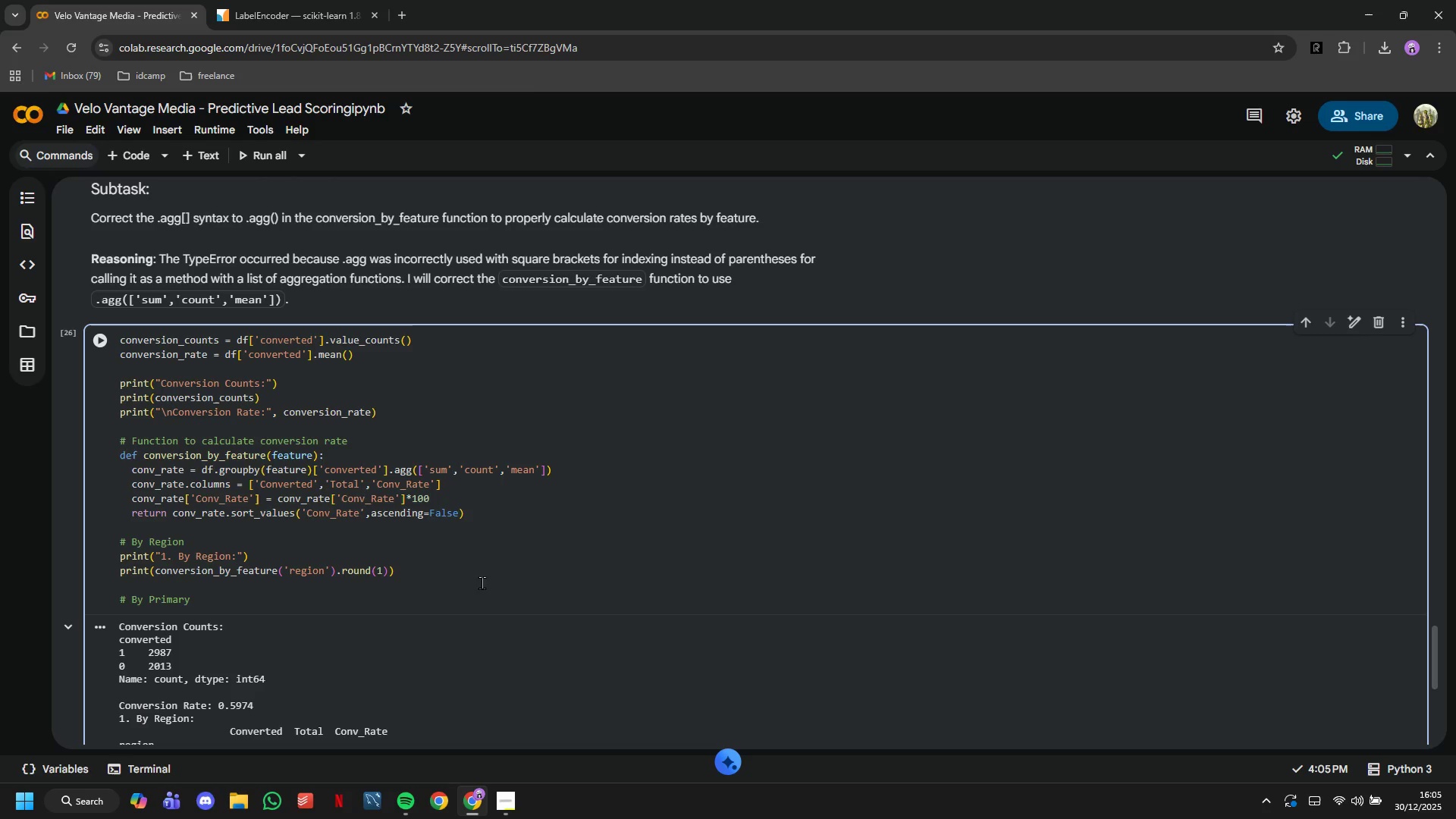 
wait(7.77)
 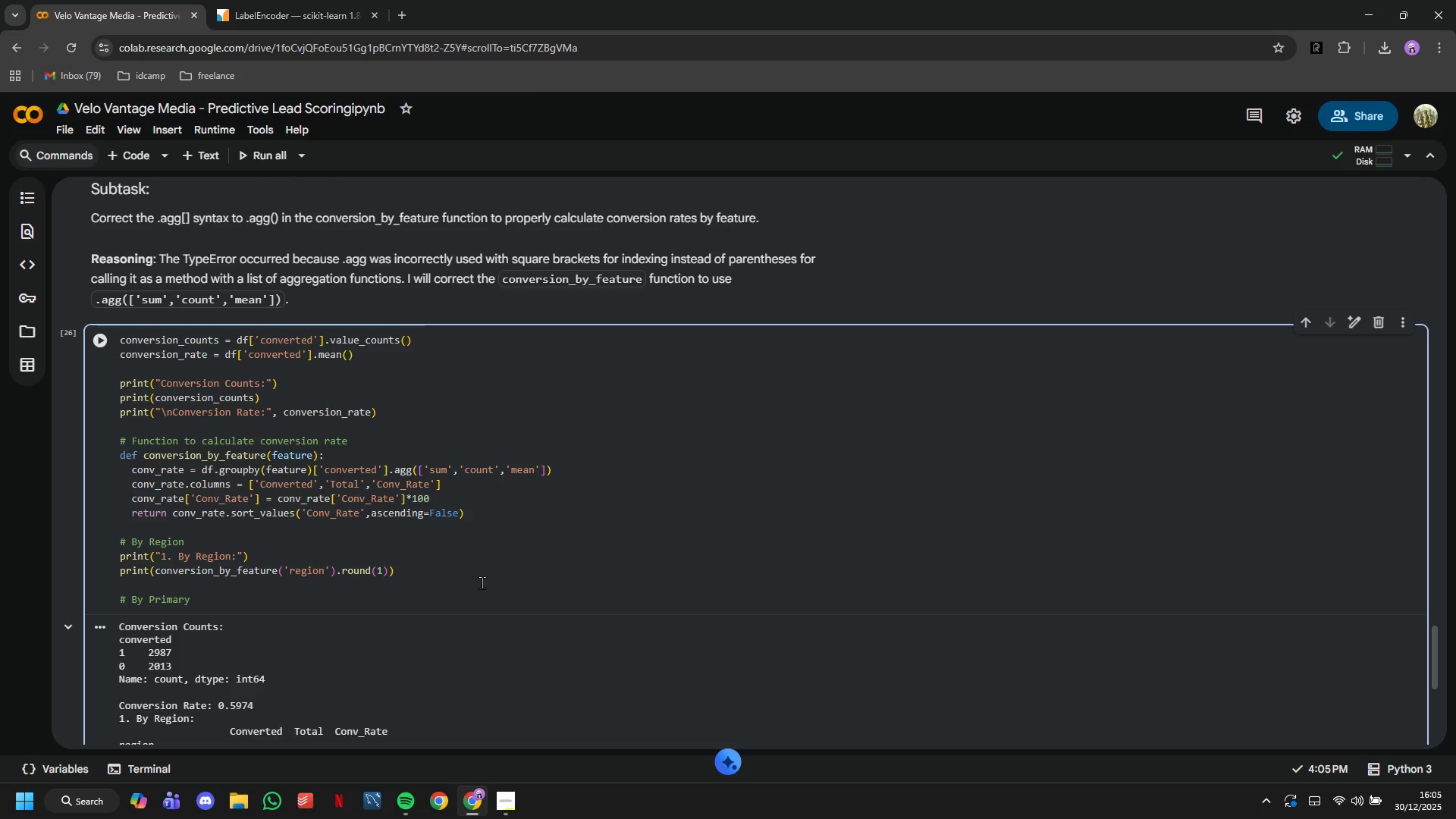 
type(D)
key(Backspace)
type(Interer)
key(Backspace)
type(st)
 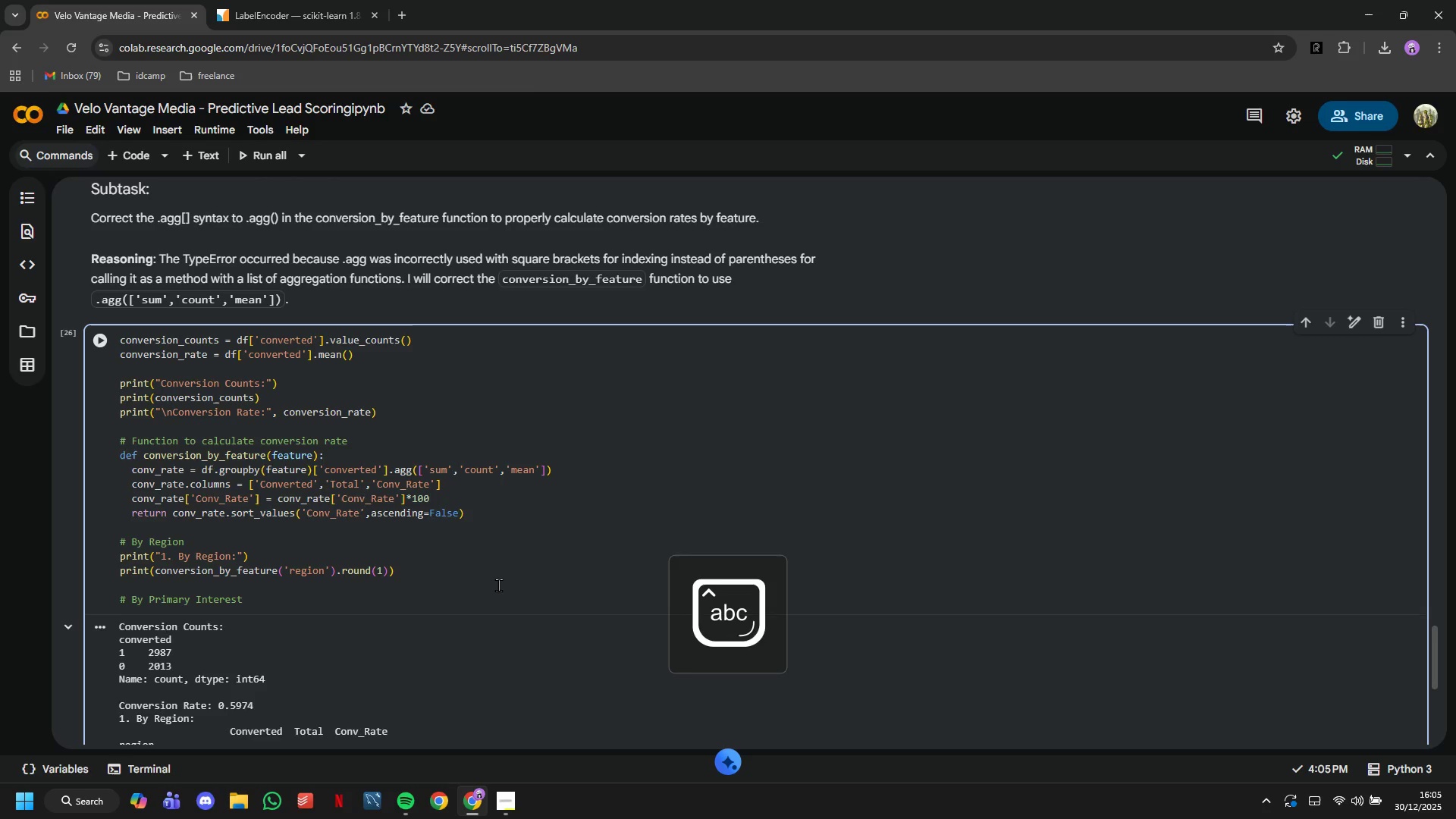 
key(Enter)
 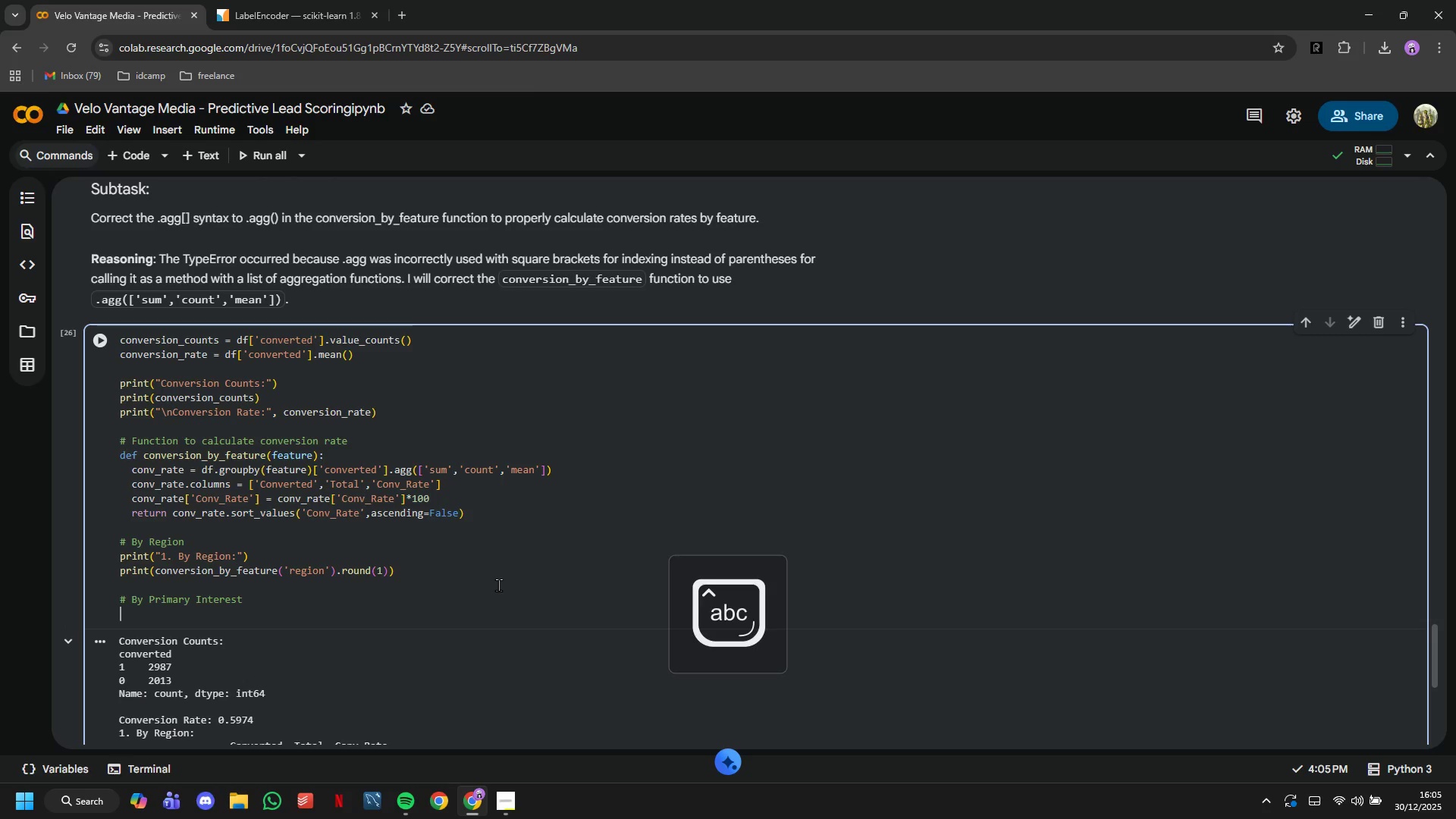 
type(print("\n 2. )
 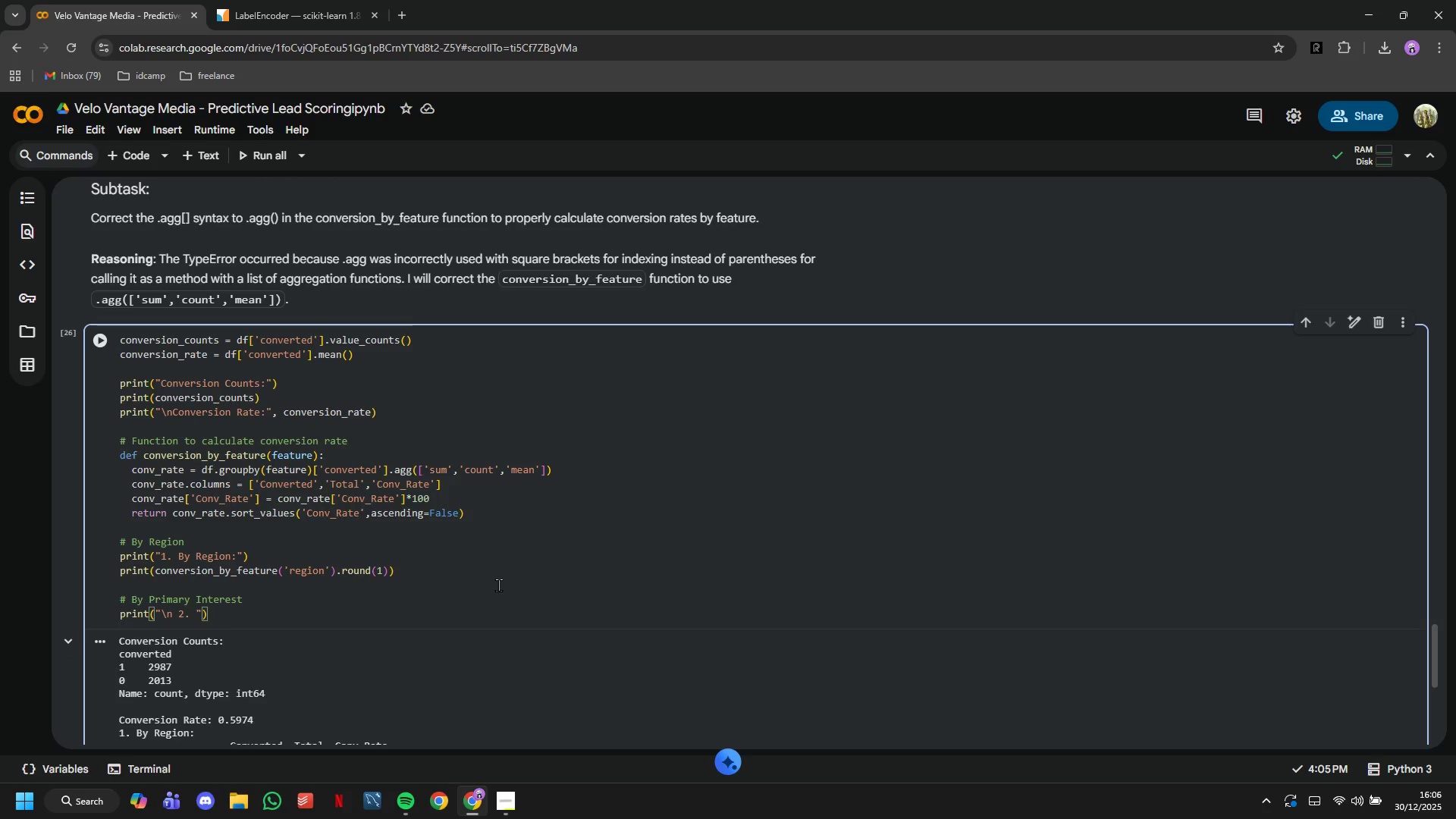 
key(ArrowLeft)
 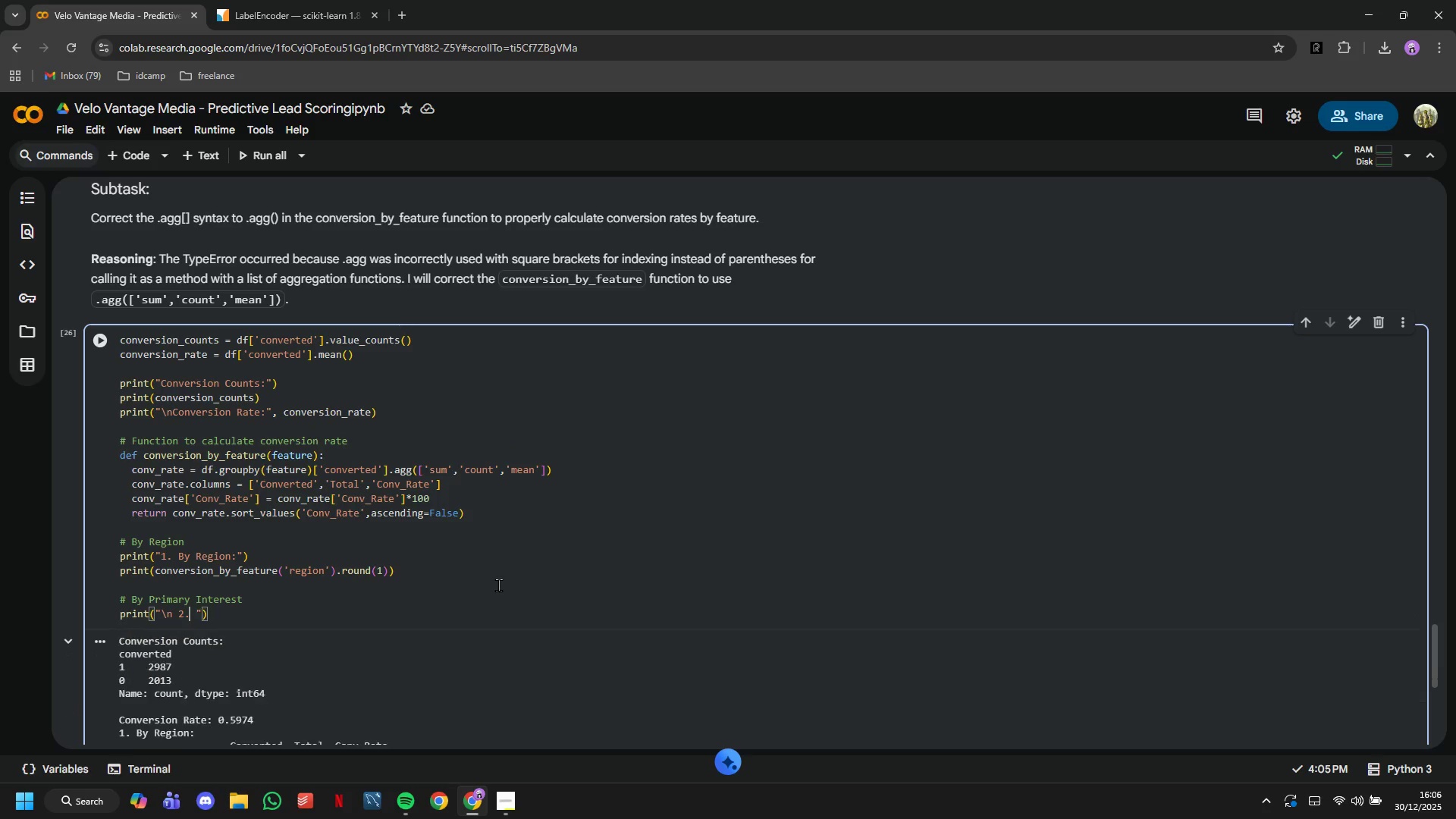 
key(ArrowLeft)
 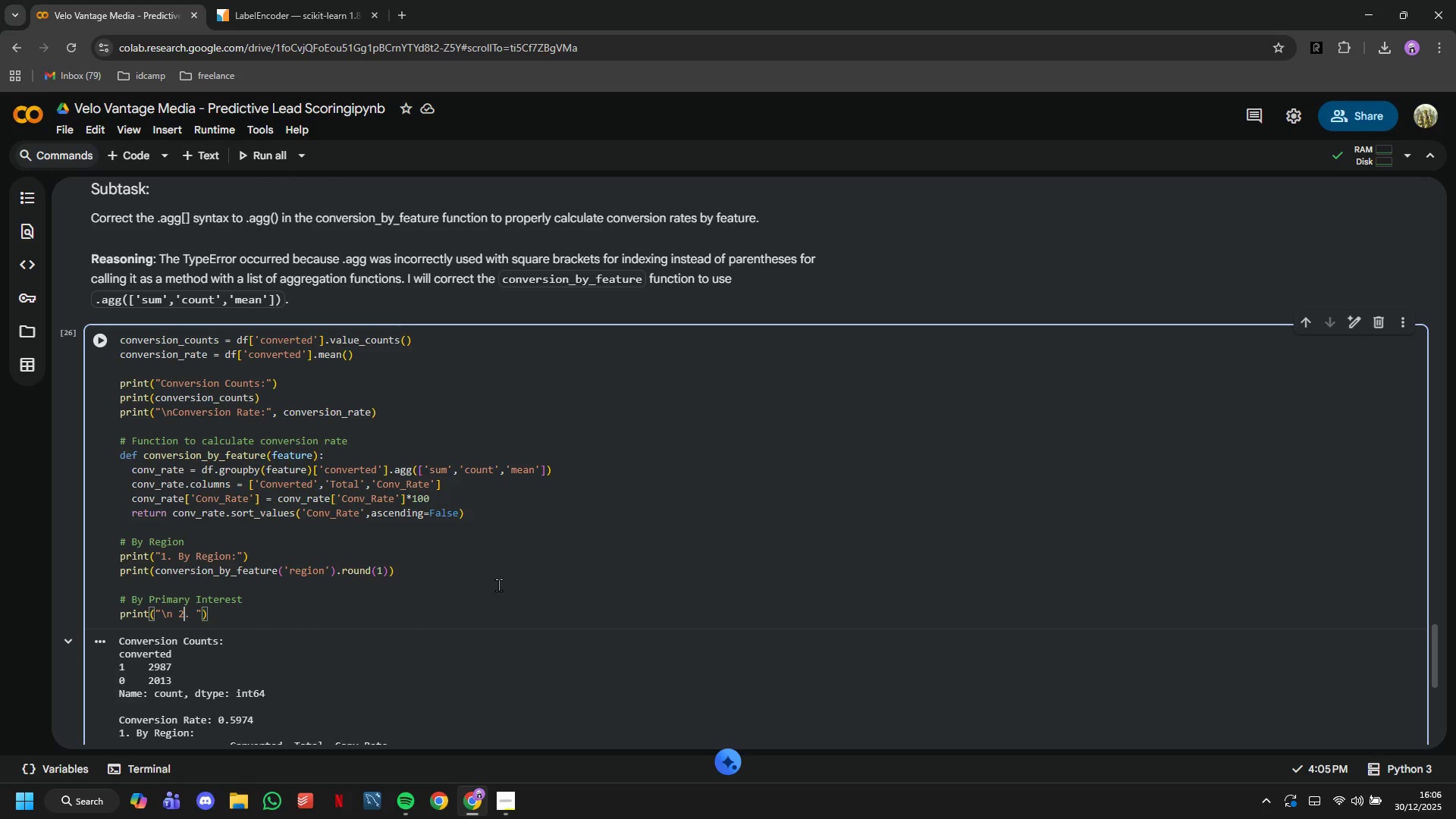 
key(ArrowLeft)
 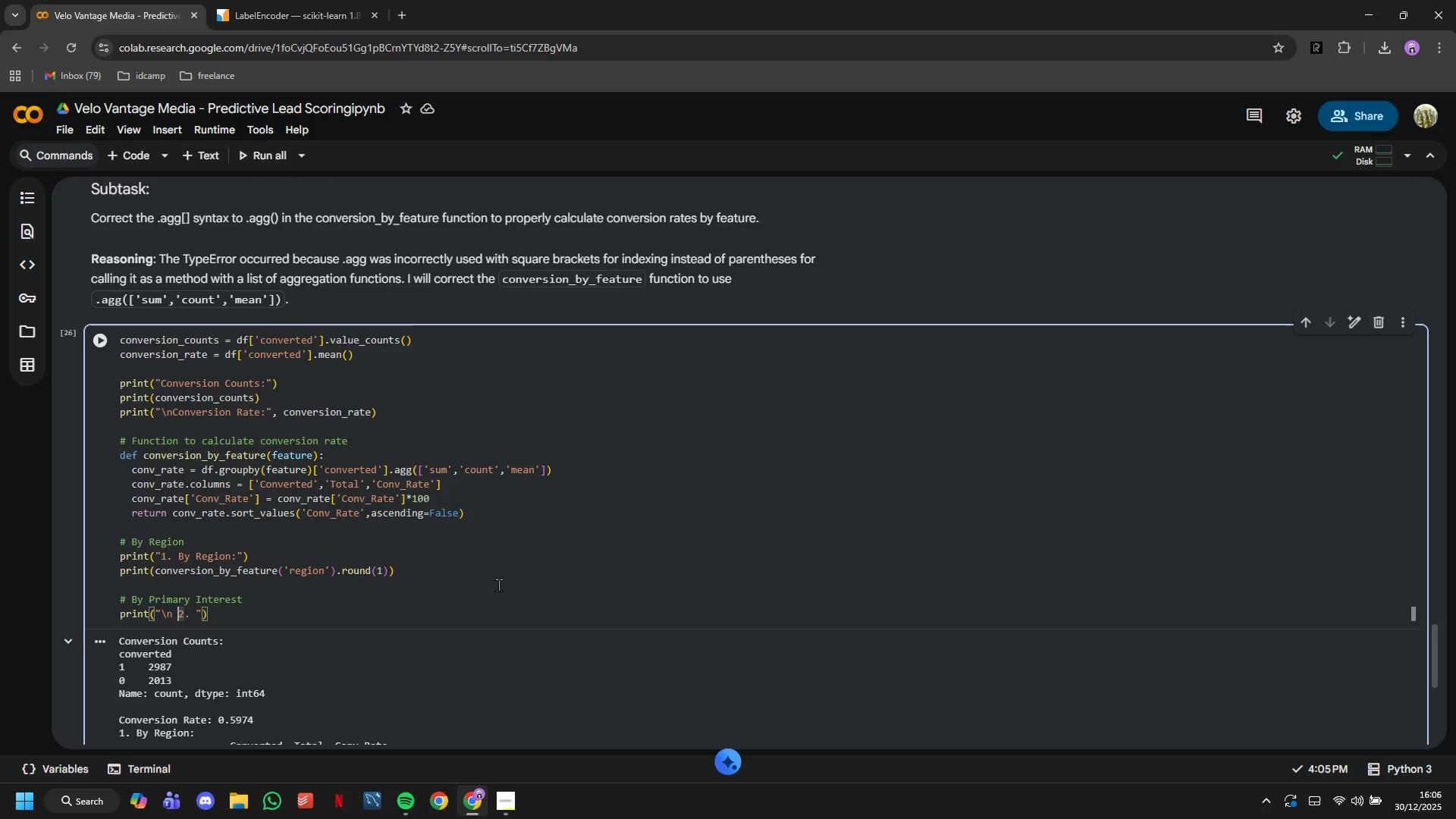 
key(Backspace)
 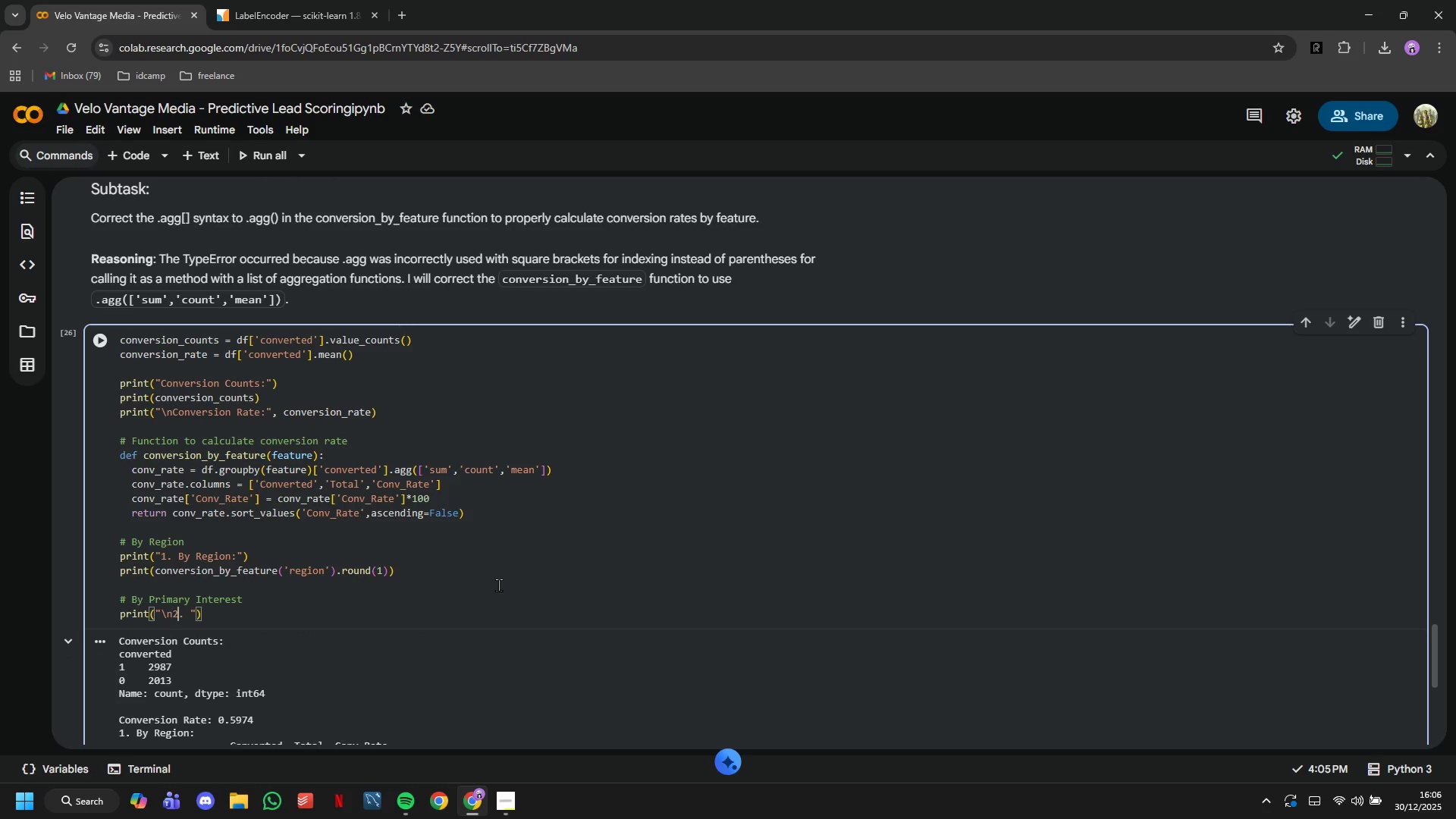 
key(ArrowRight)
 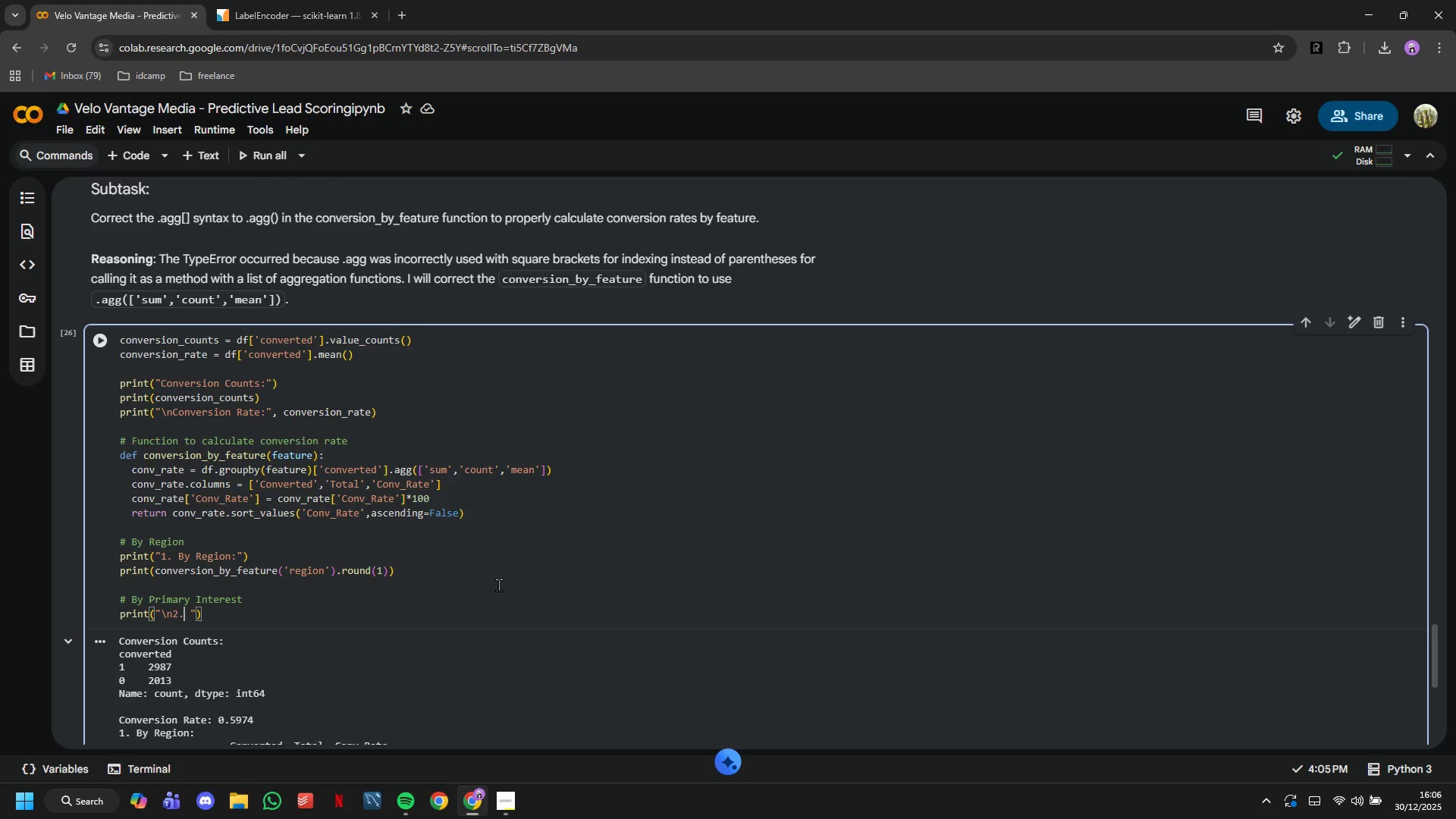 
key(ArrowRight)
 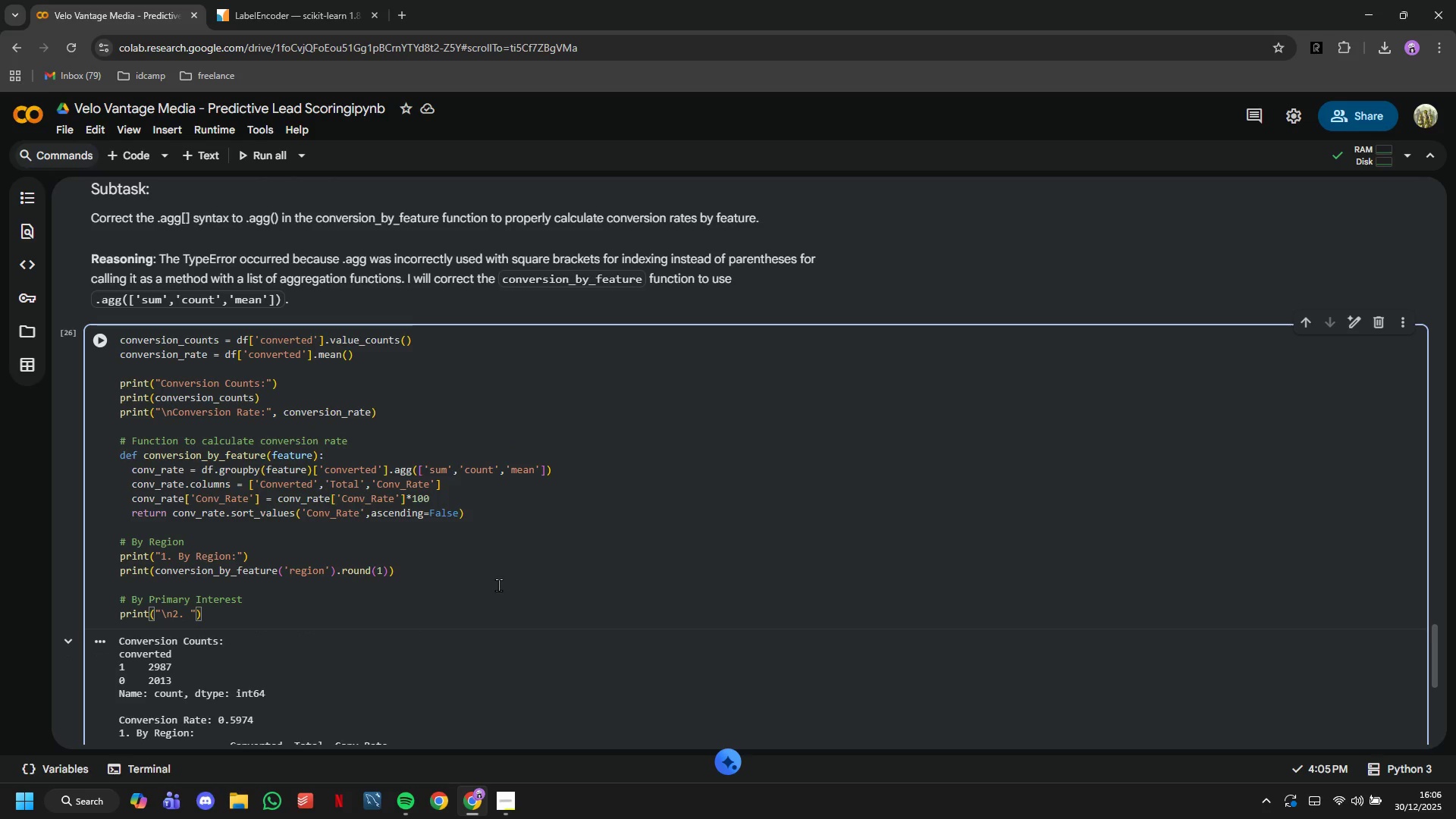 
type( By Primary D)
key(Backspace)
type(In)
 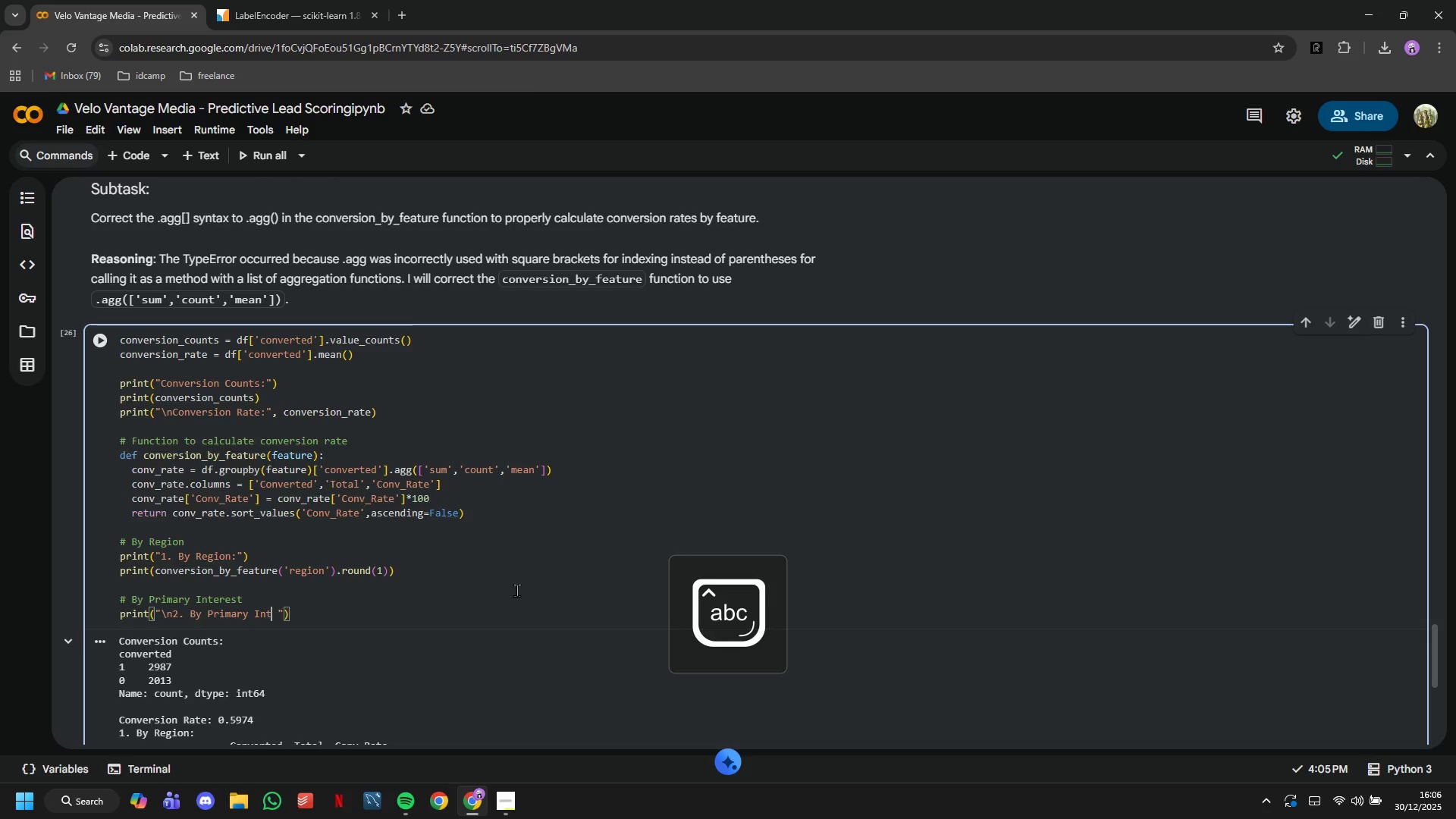 
type(teresr:)
 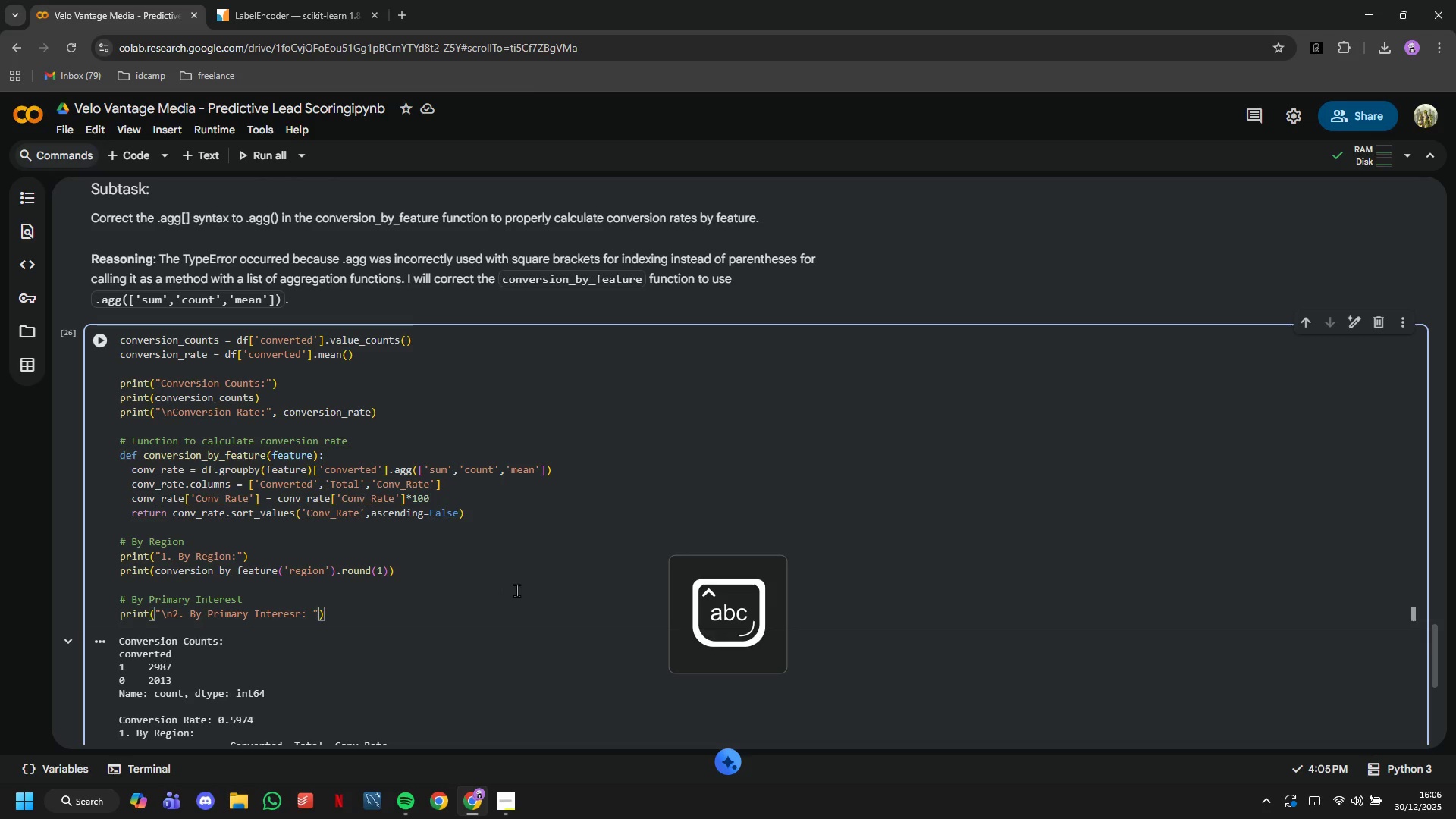 
 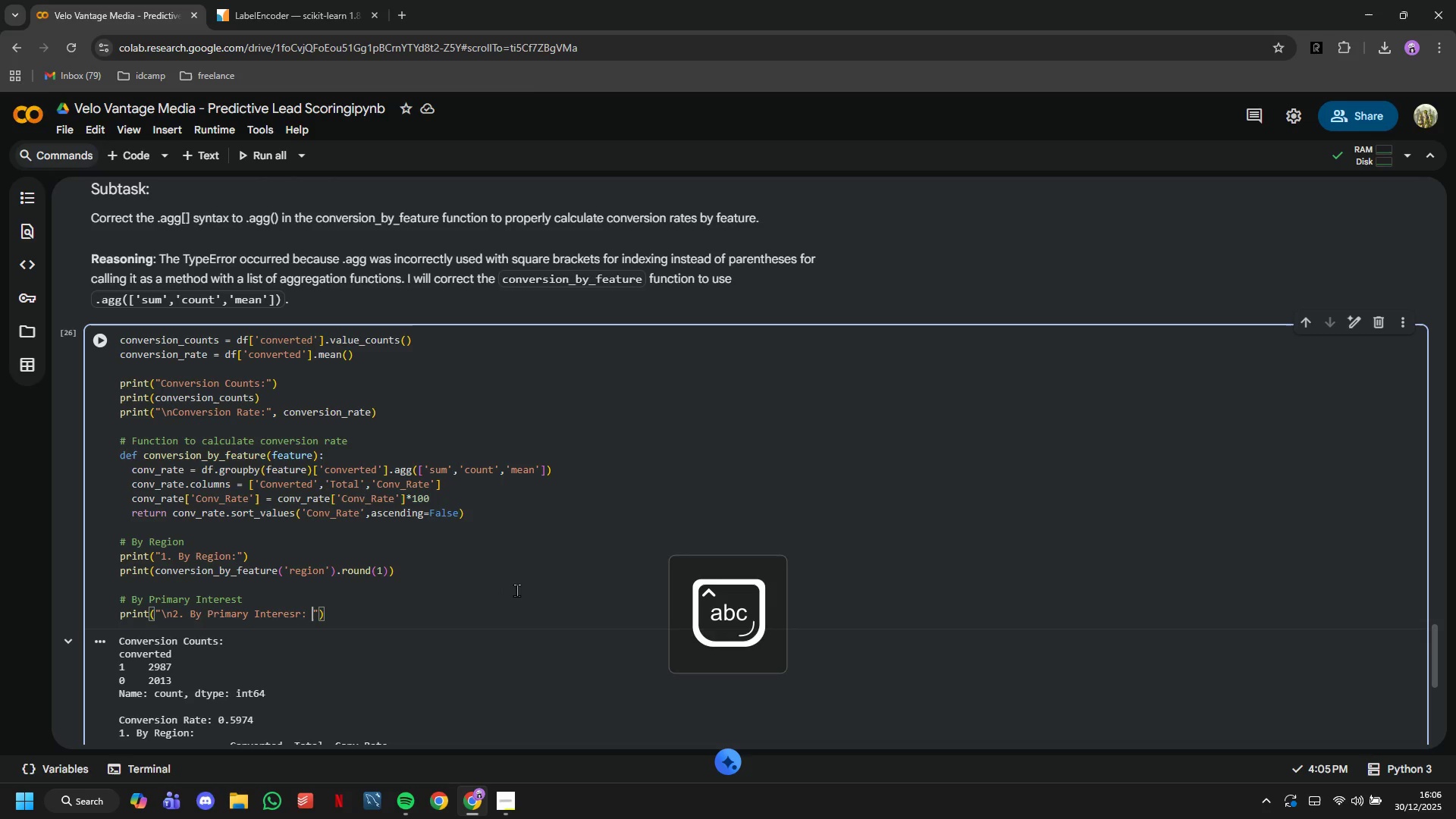 
key(ArrowRight)
 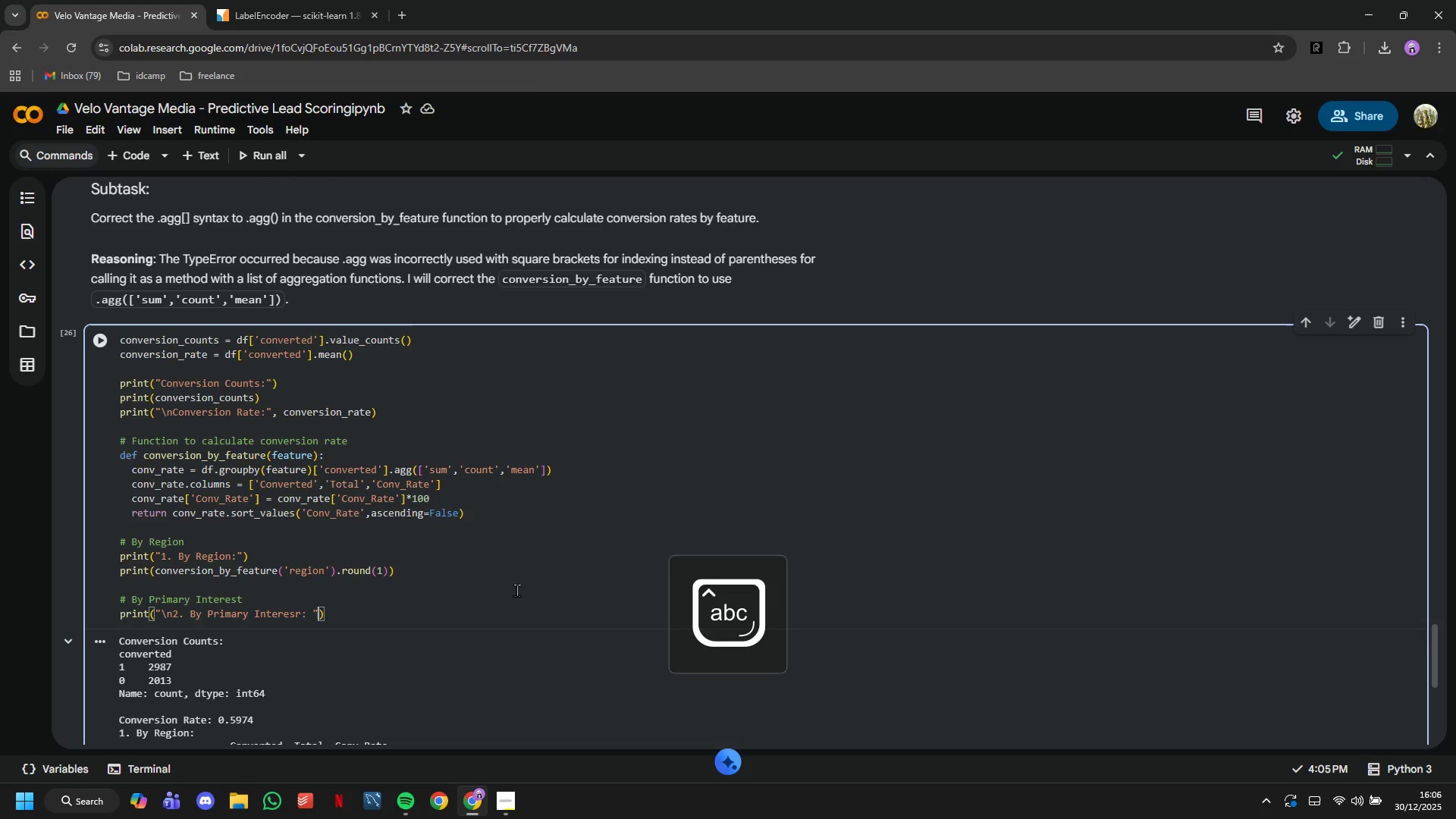 
key(ArrowRight)
 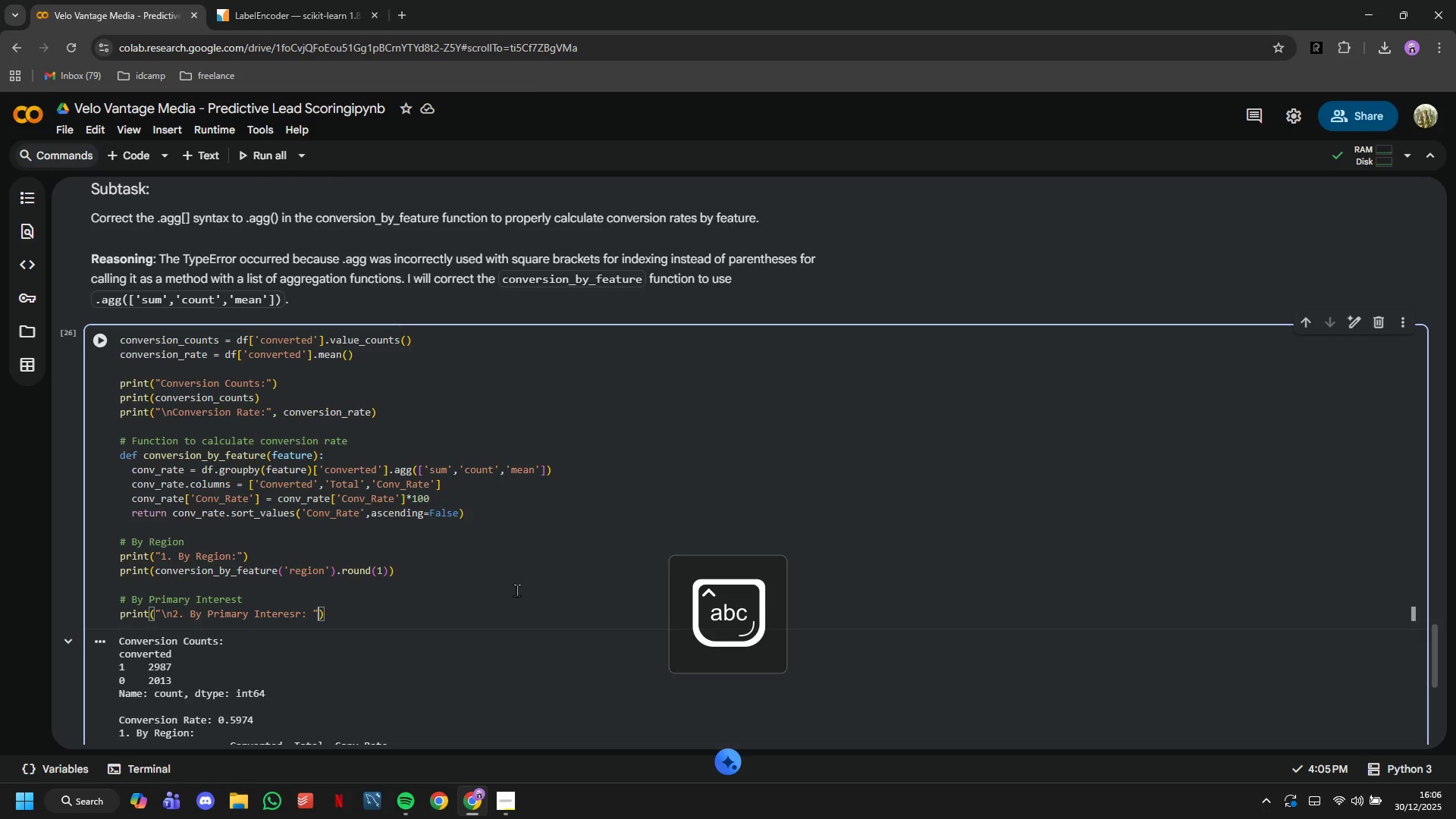 
key(ArrowRight)
 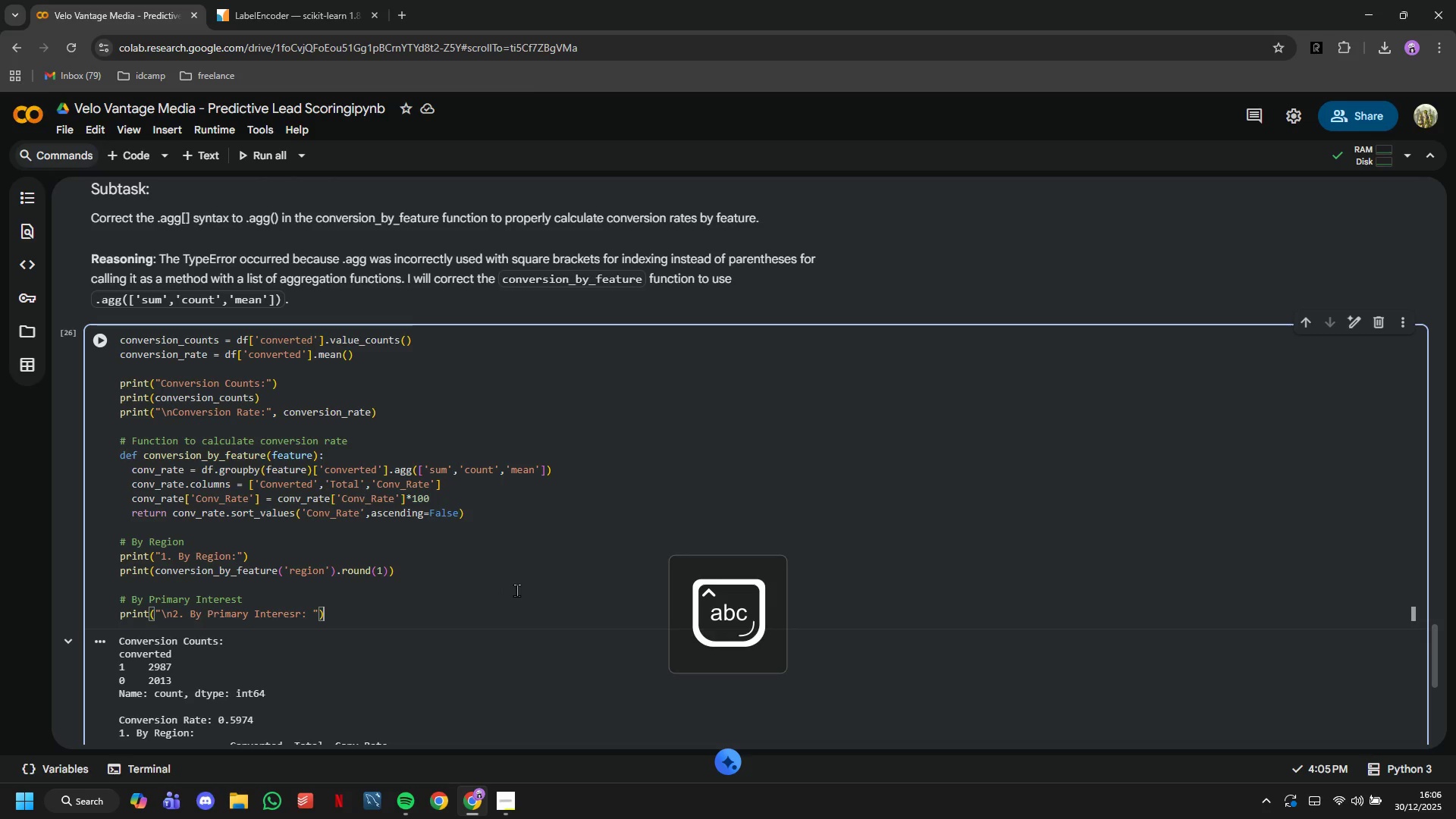 
key(ArrowRight)
 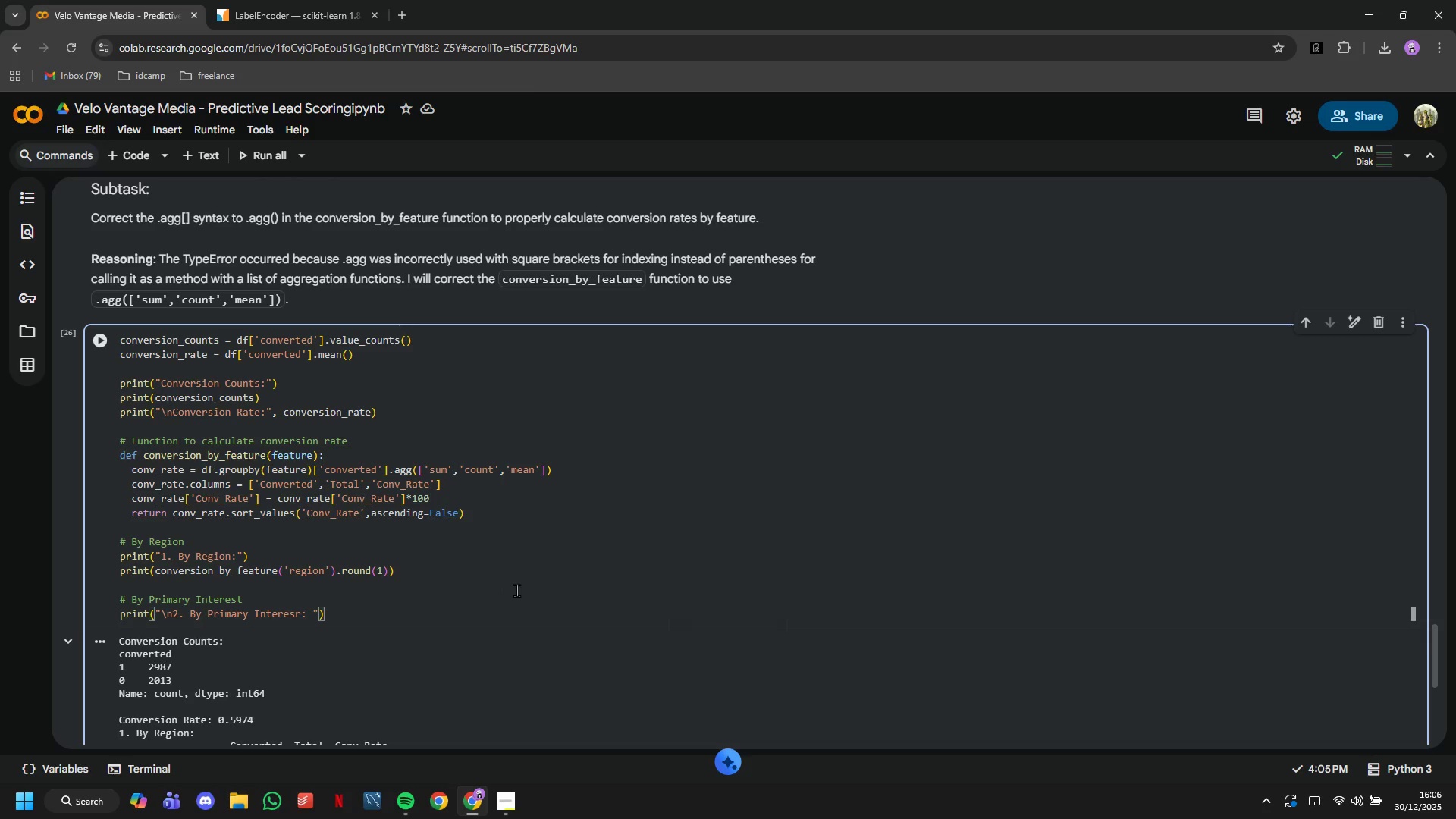 
key(Enter)
 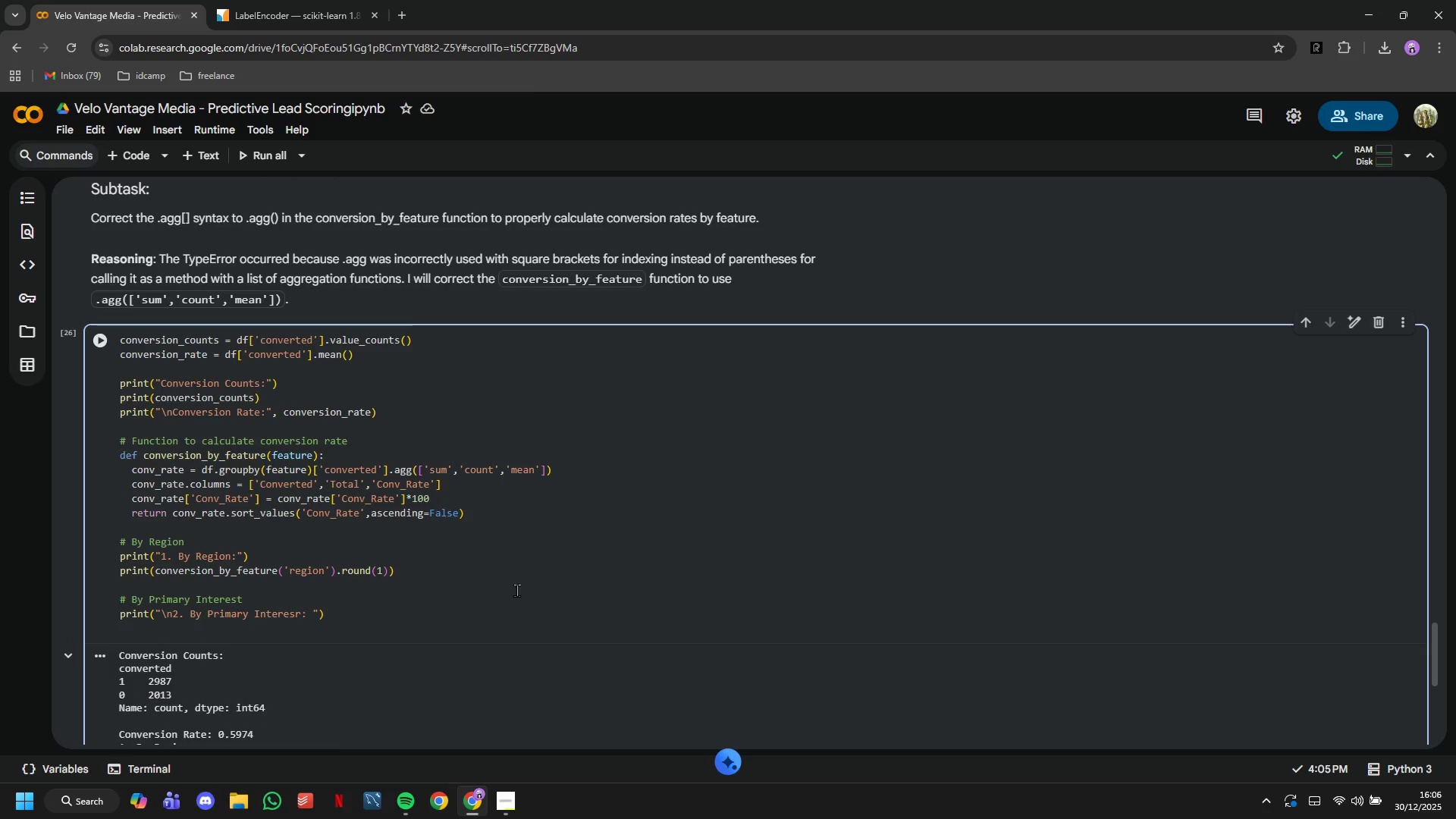 
type(prit)
key(Backspace)
type(nt(conversion_by_feature('pru)
key(Backspace)
type(imary_interest)
 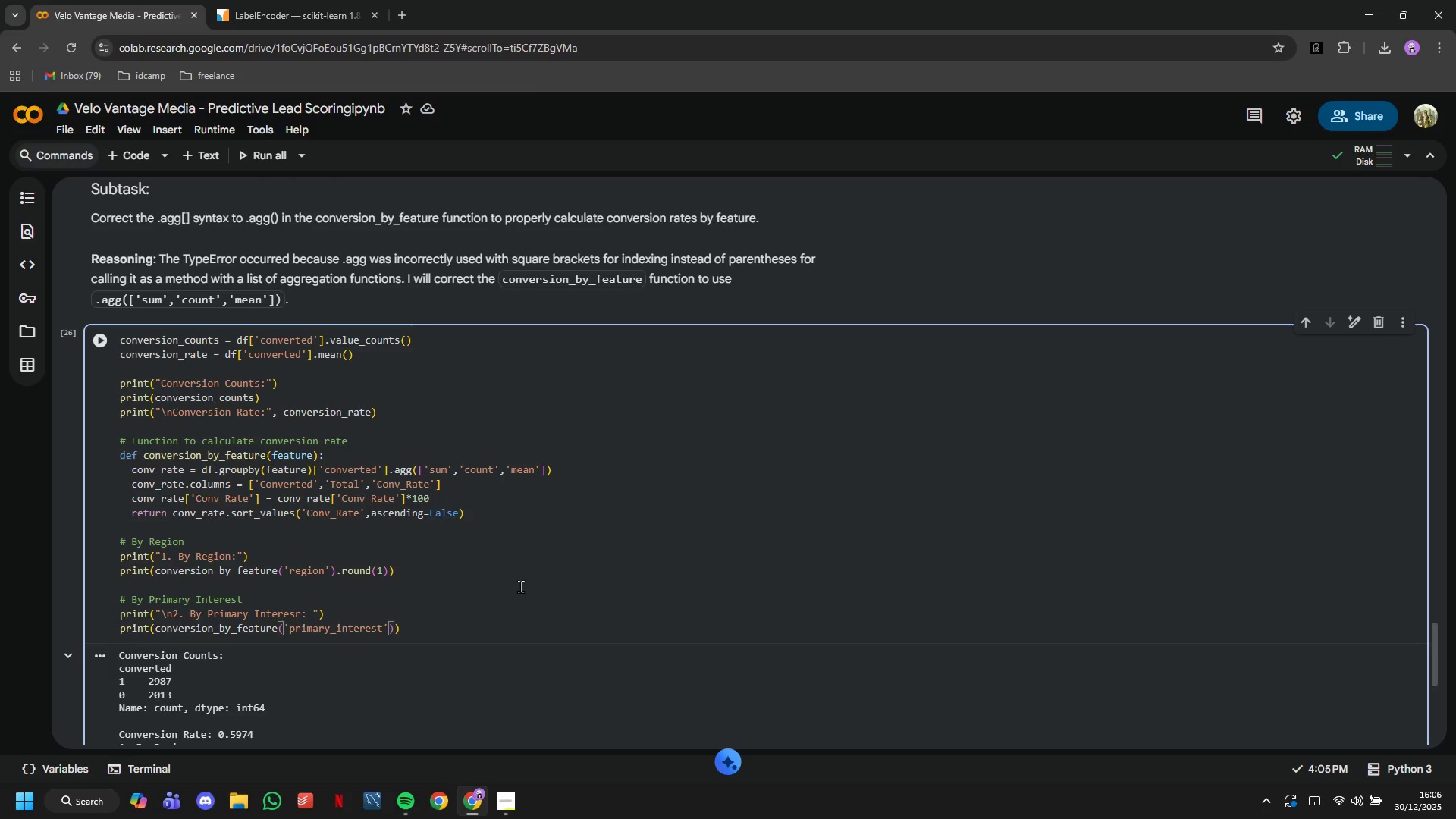 
key(ArrowUp)
 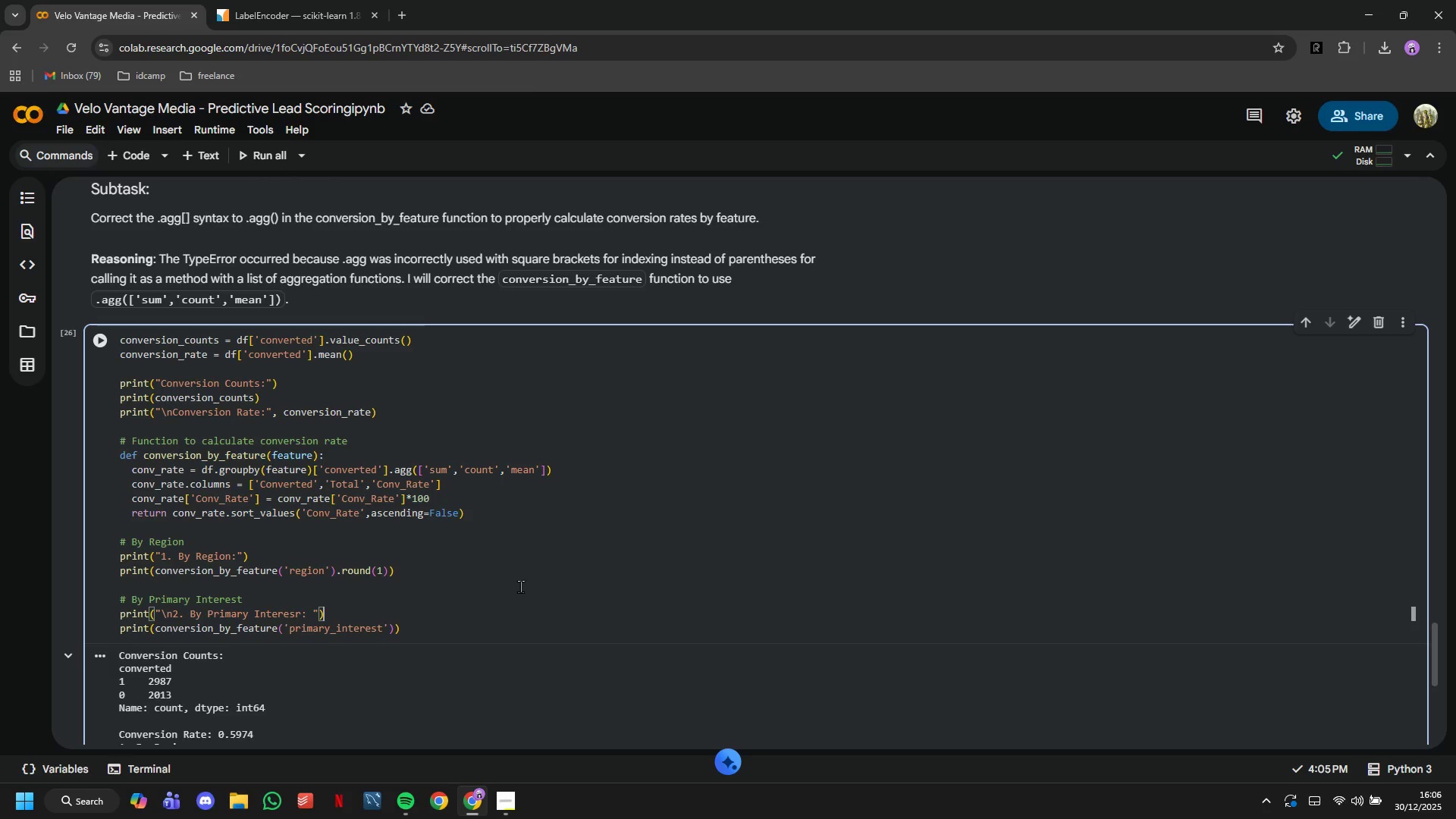 
key(ArrowLeft)
 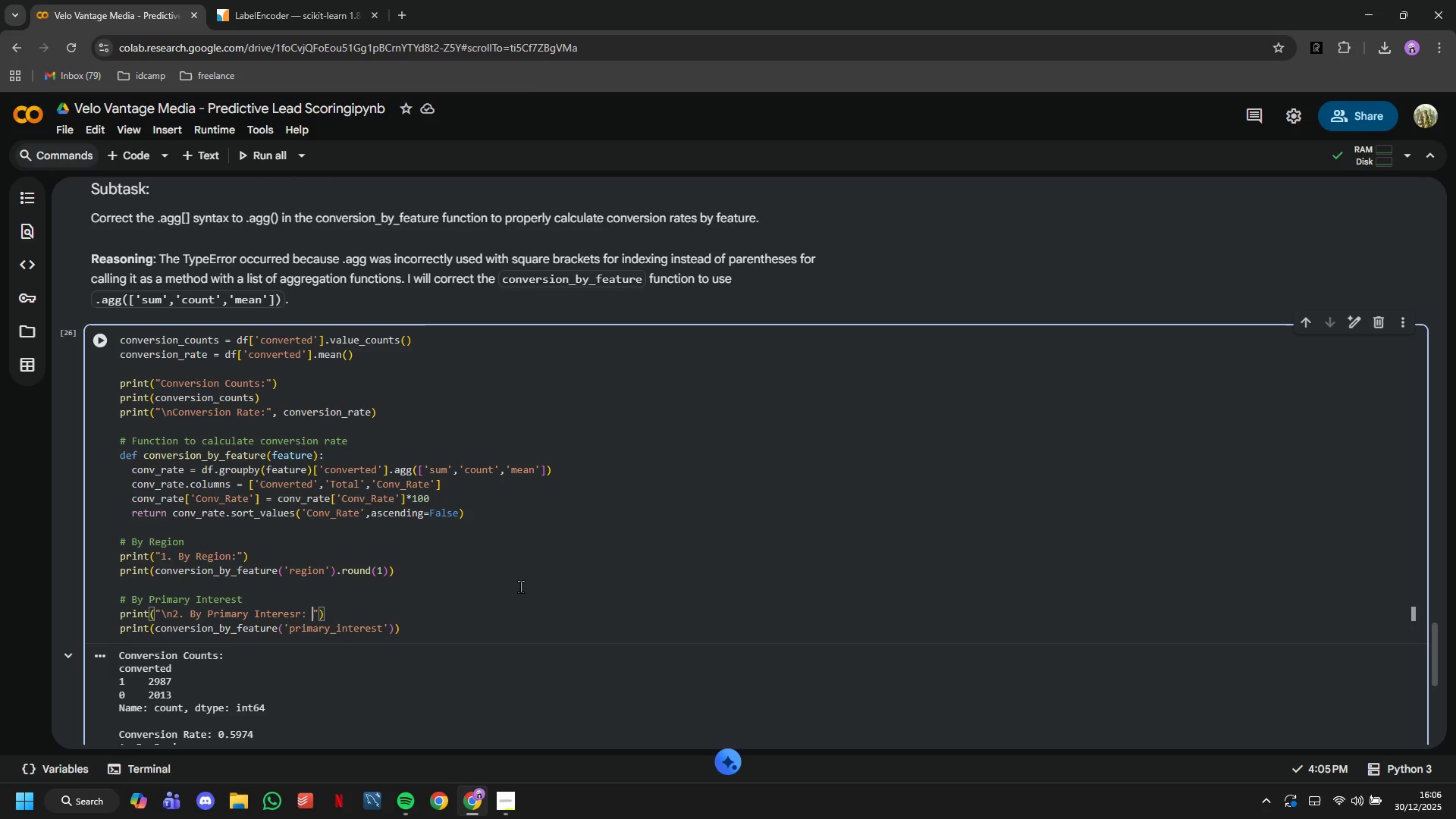 
key(ArrowLeft)
 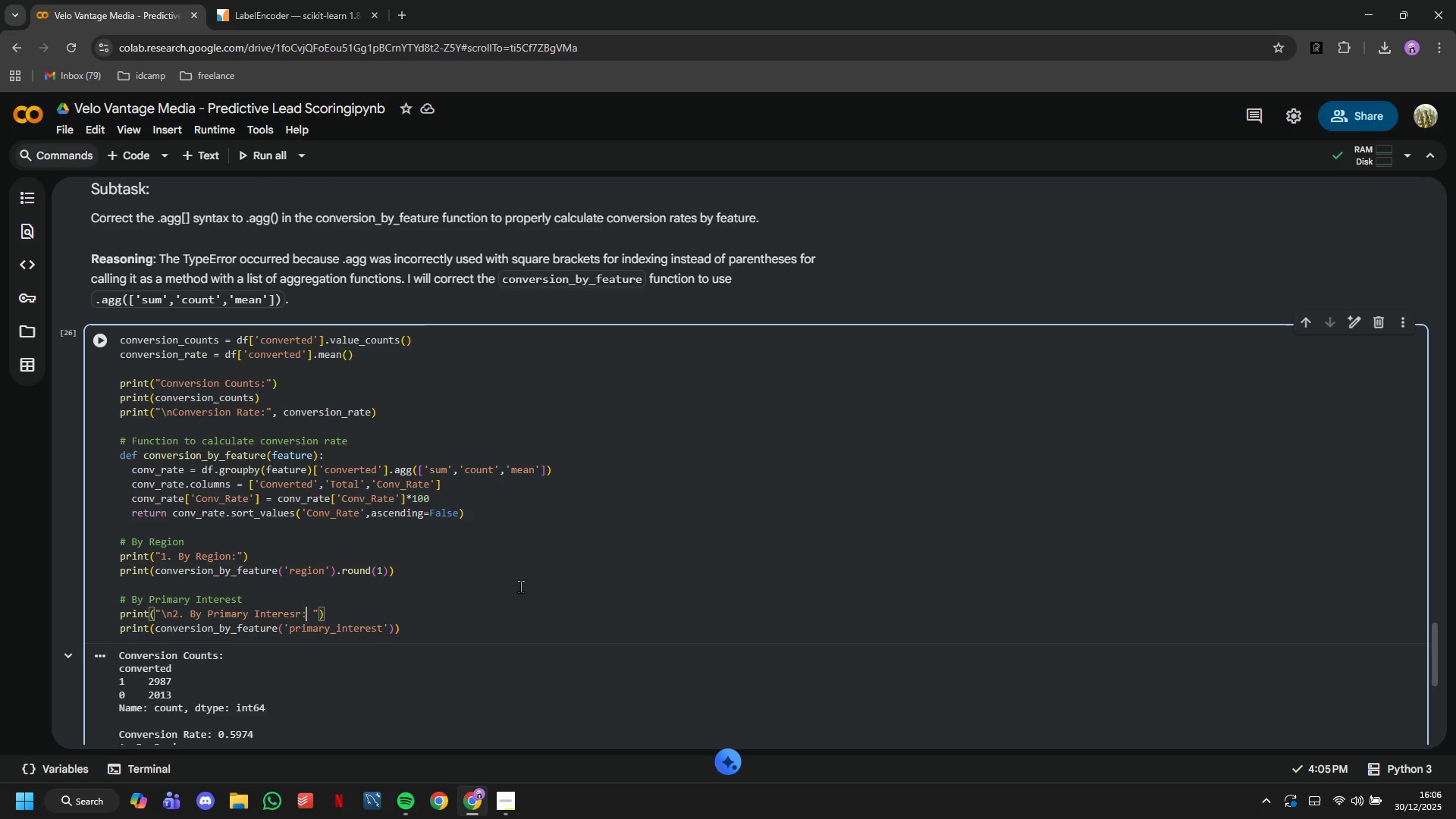 
key(ArrowLeft)
 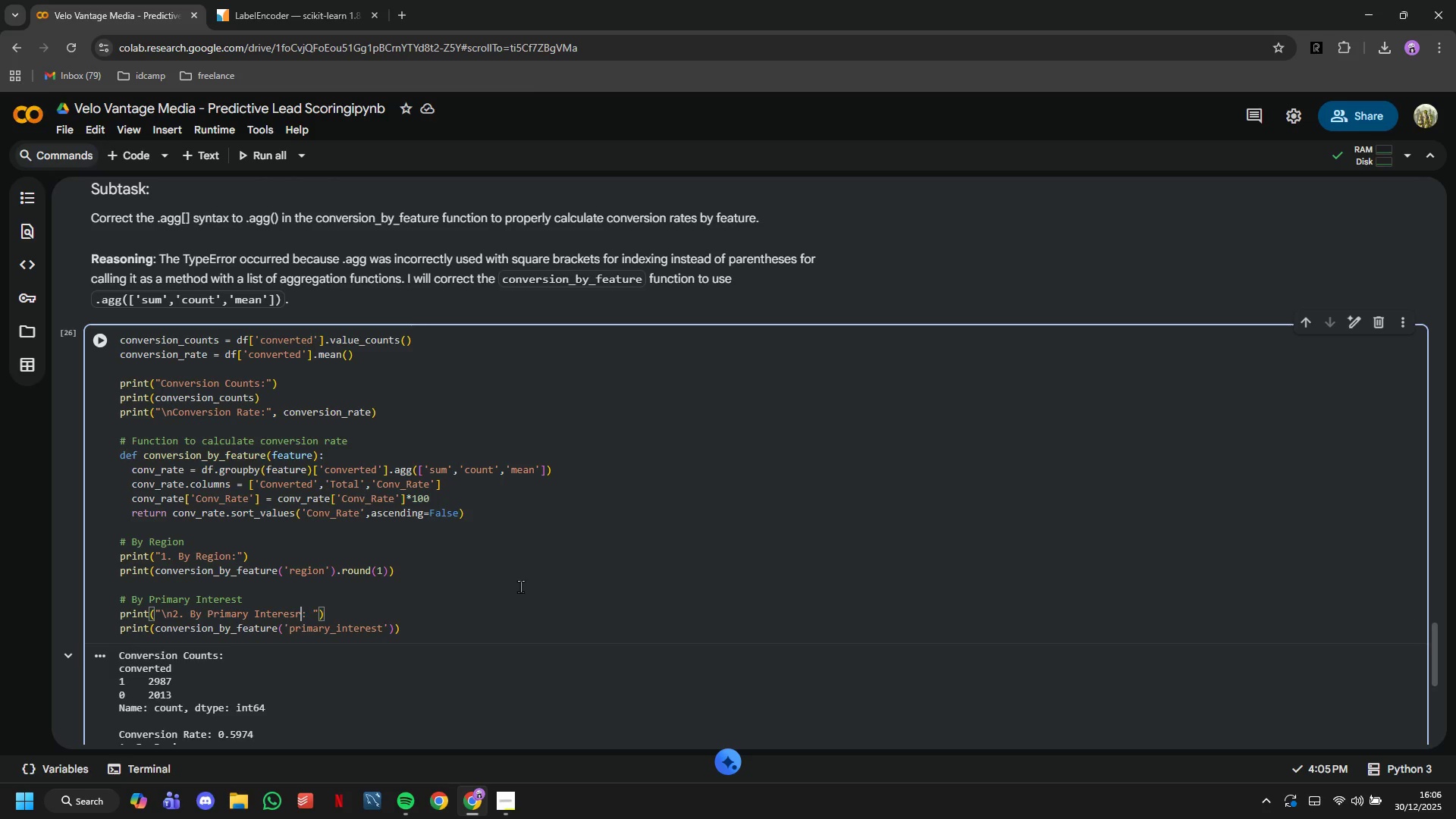 
key(ArrowLeft)
 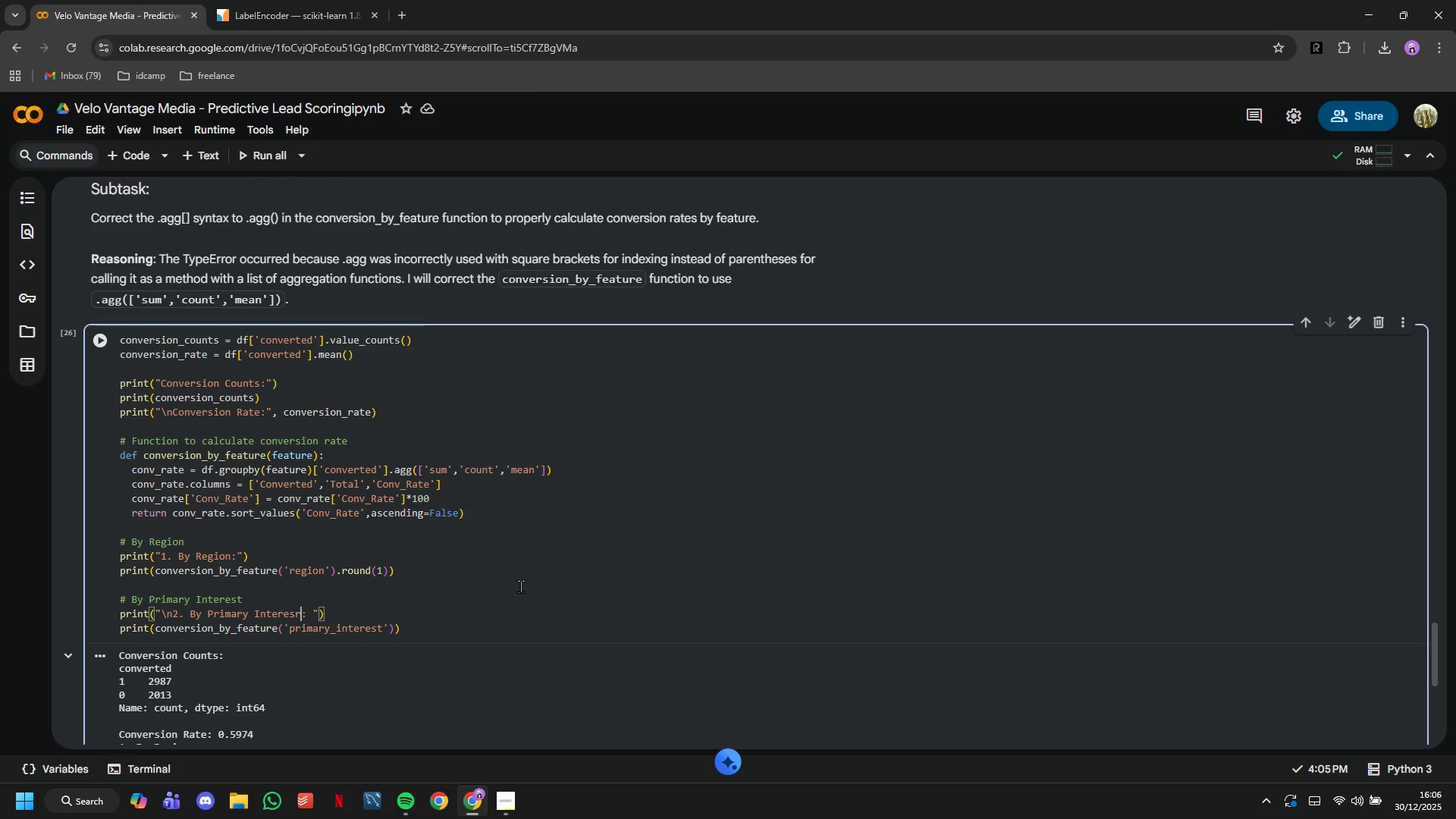 
key(ArrowLeft)
 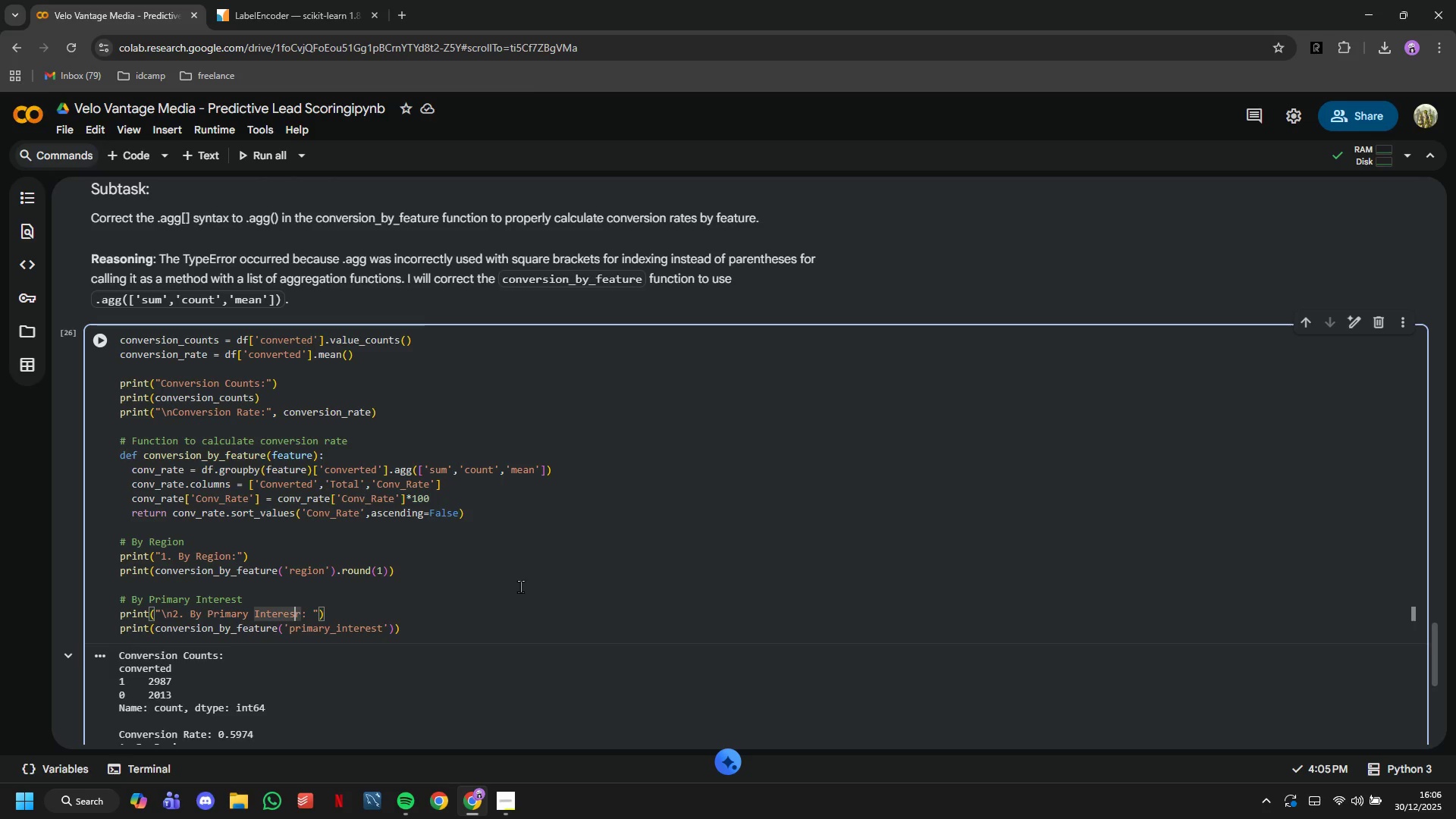 
key(ArrowRight)
 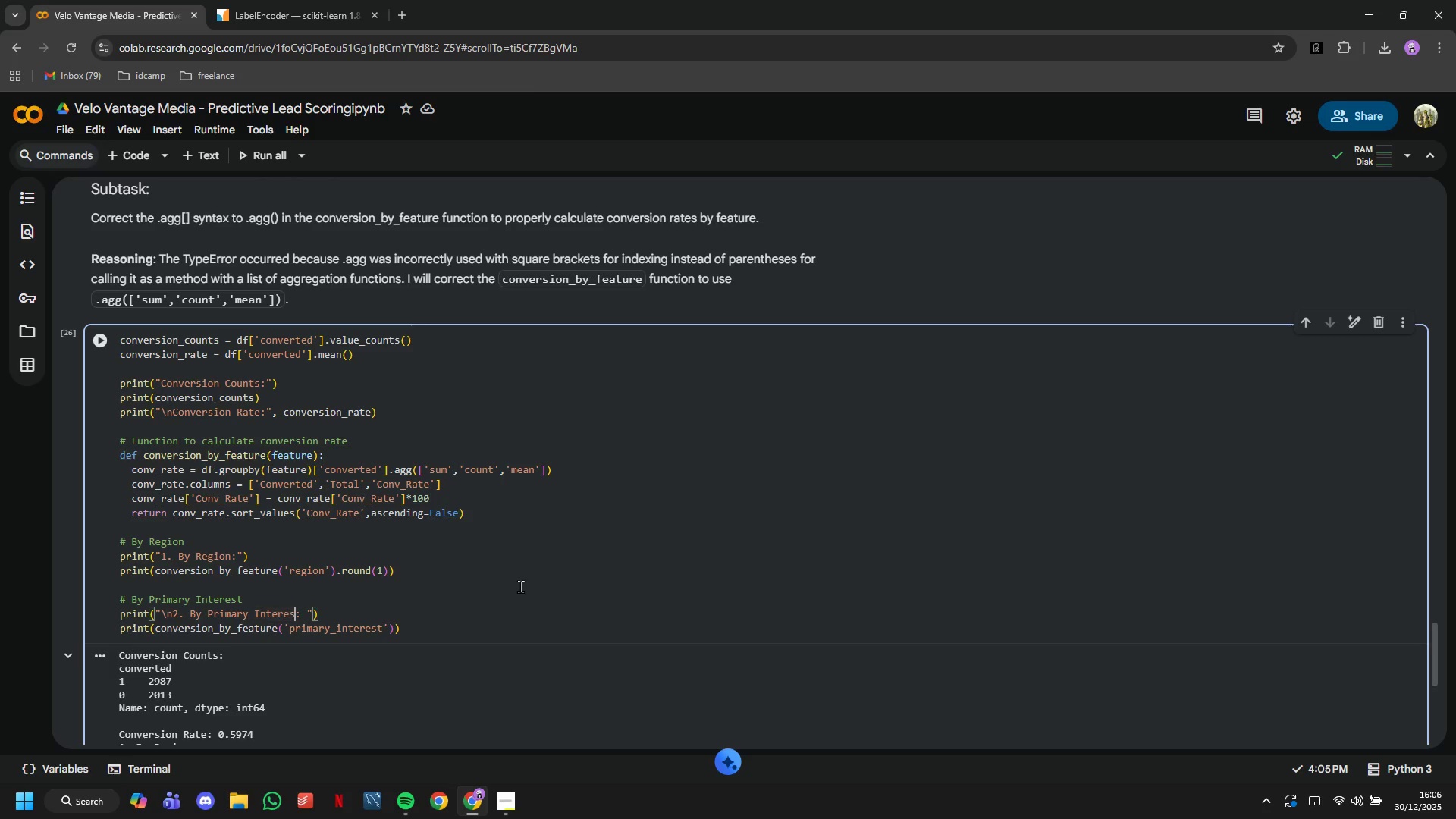 
key(Backspace)
 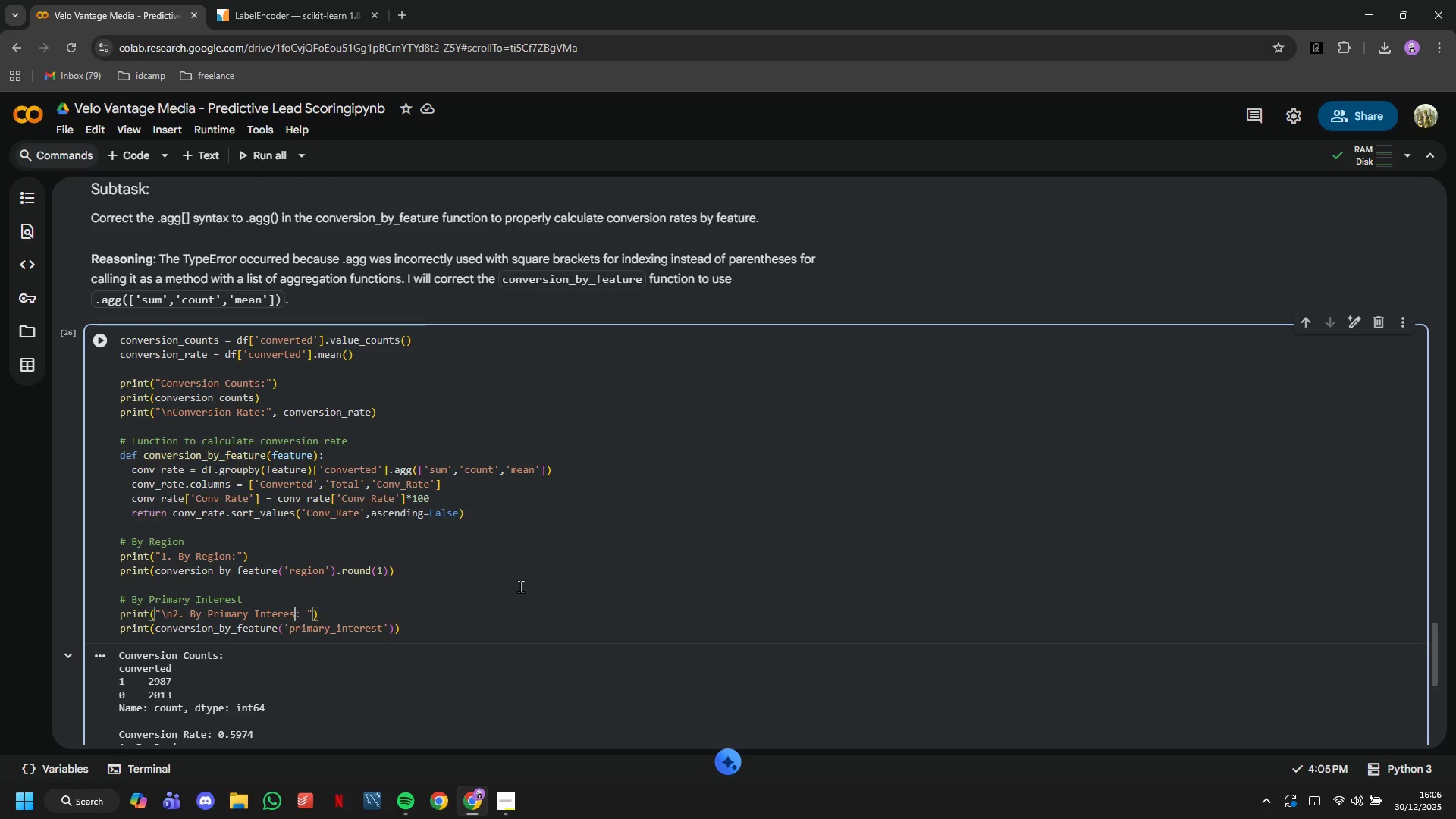 
key(T)
 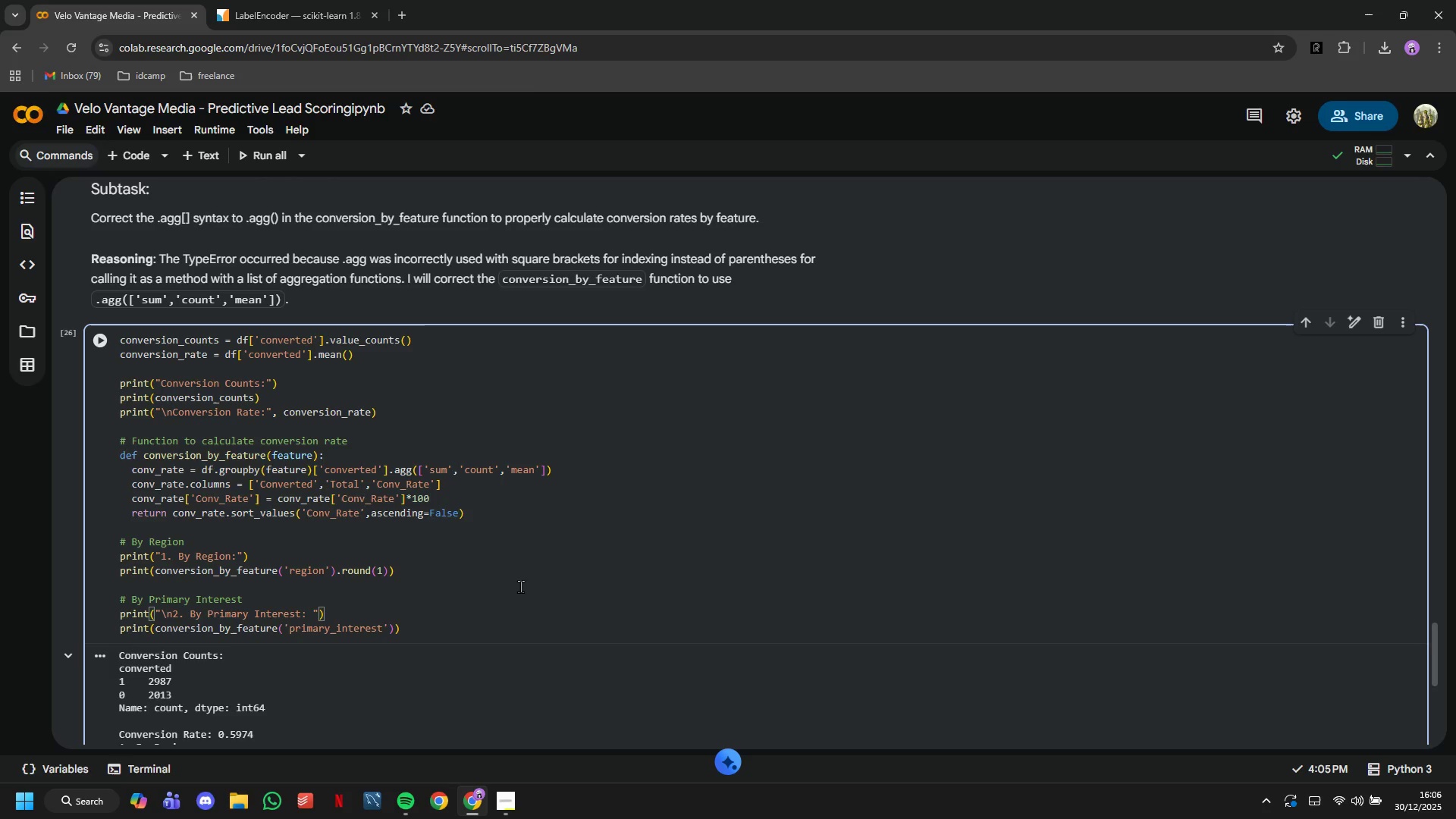 
key(ArrowDown)
 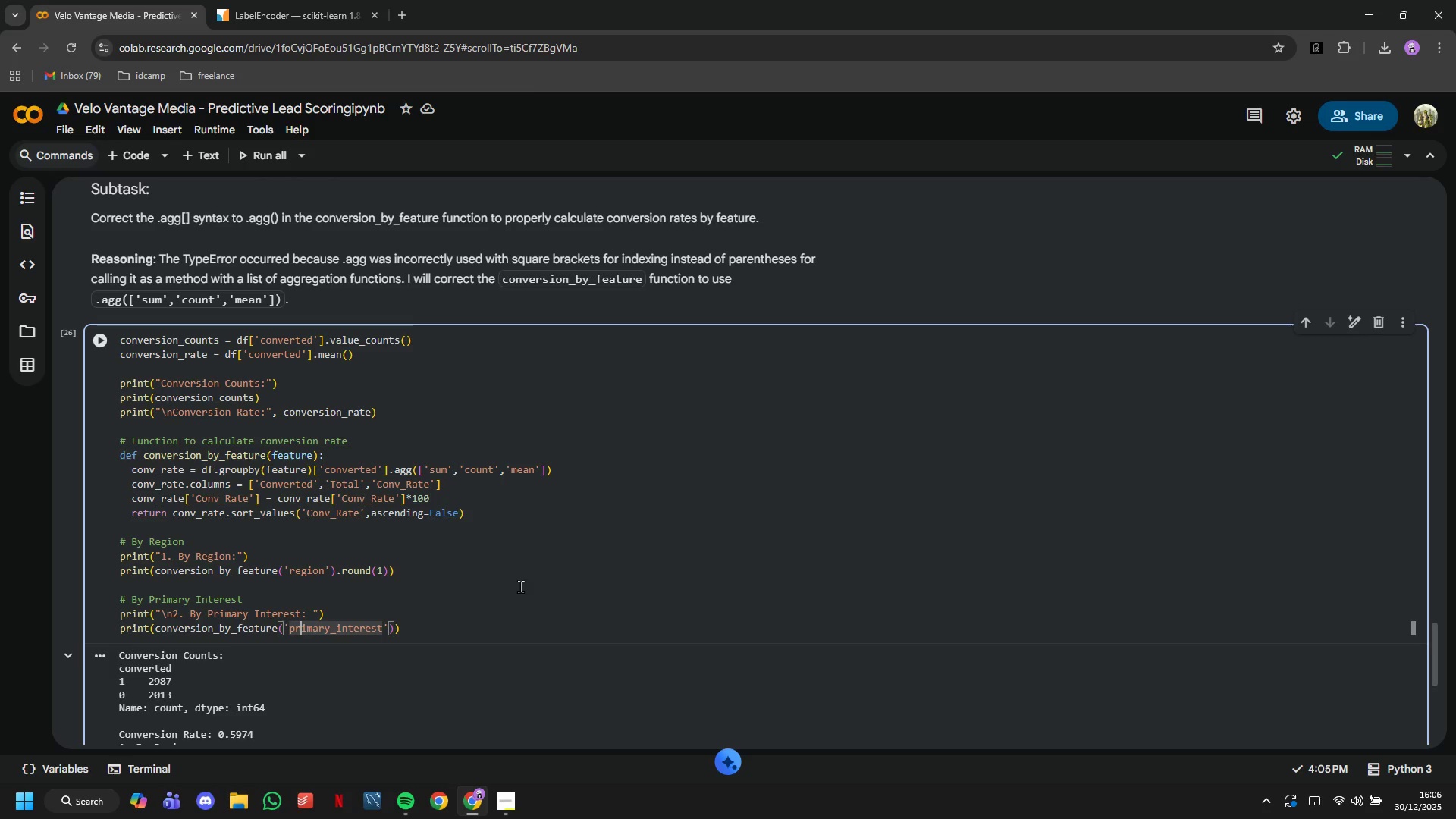 
hold_key(key=ArrowRight, duration=0.8)
 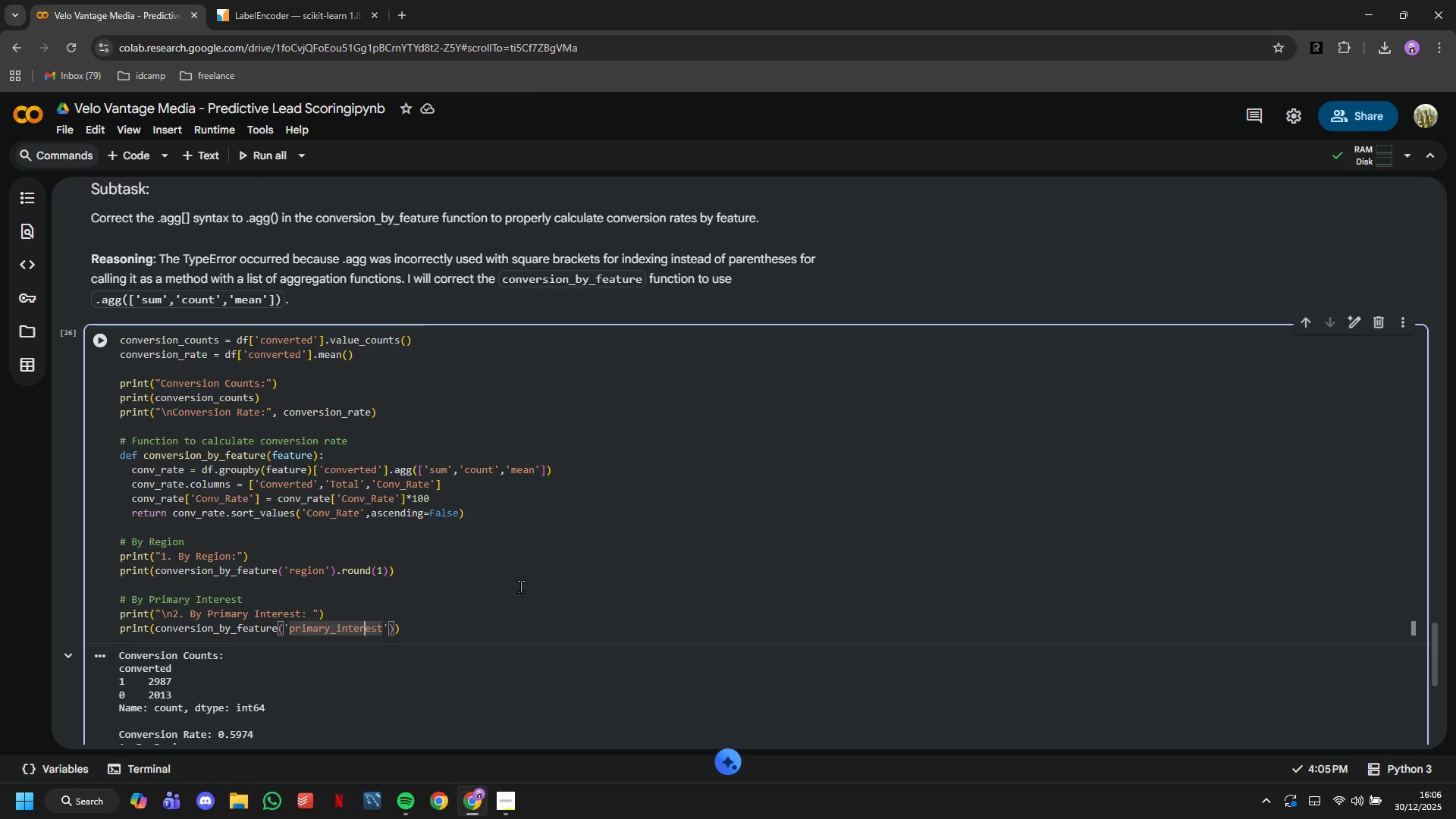 
hold_key(key=ArrowRight, duration=0.78)
 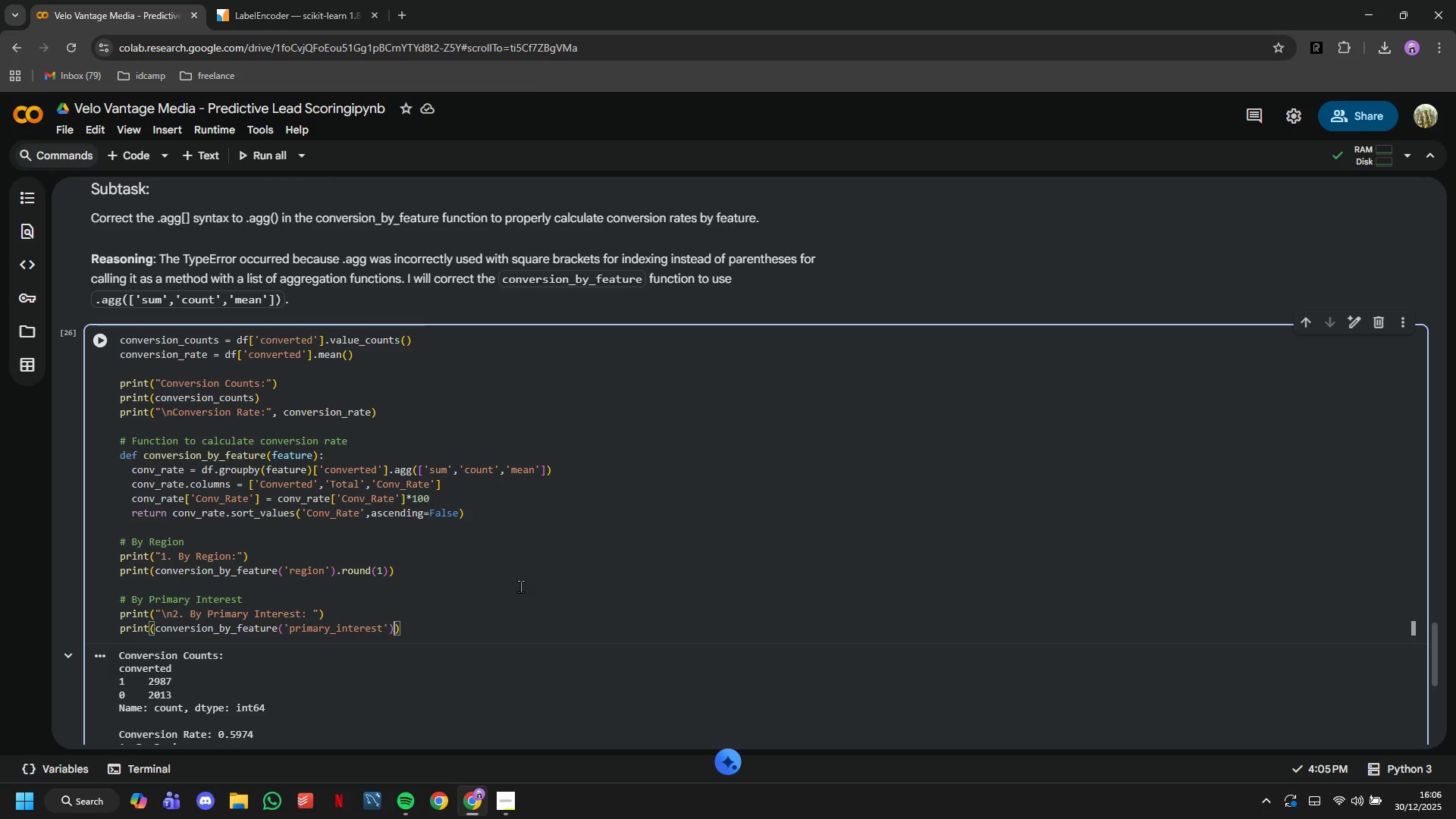 
hold_key(key=ArrowRight, duration=6.38)
 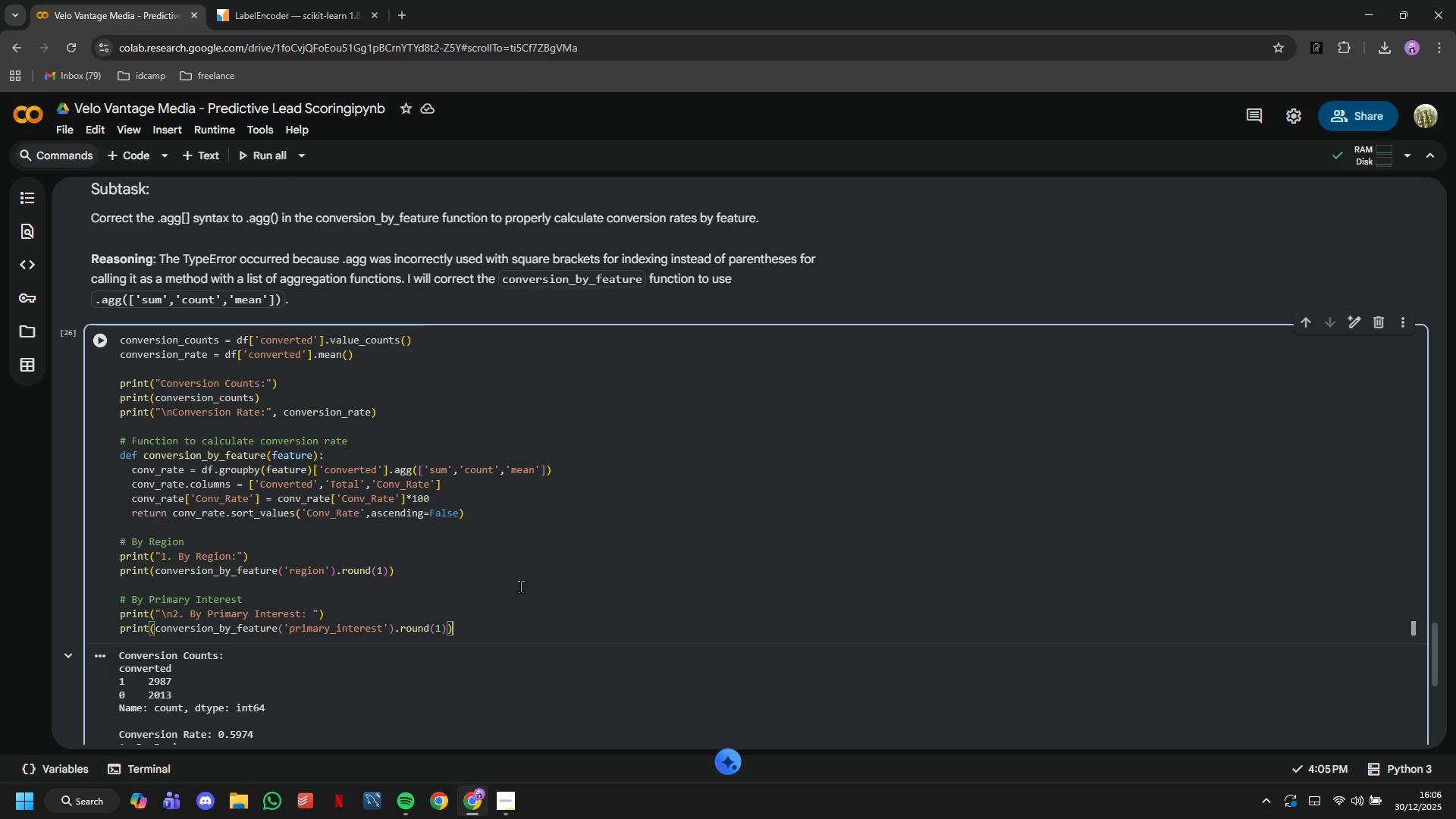 
key(ArrowLeft)
 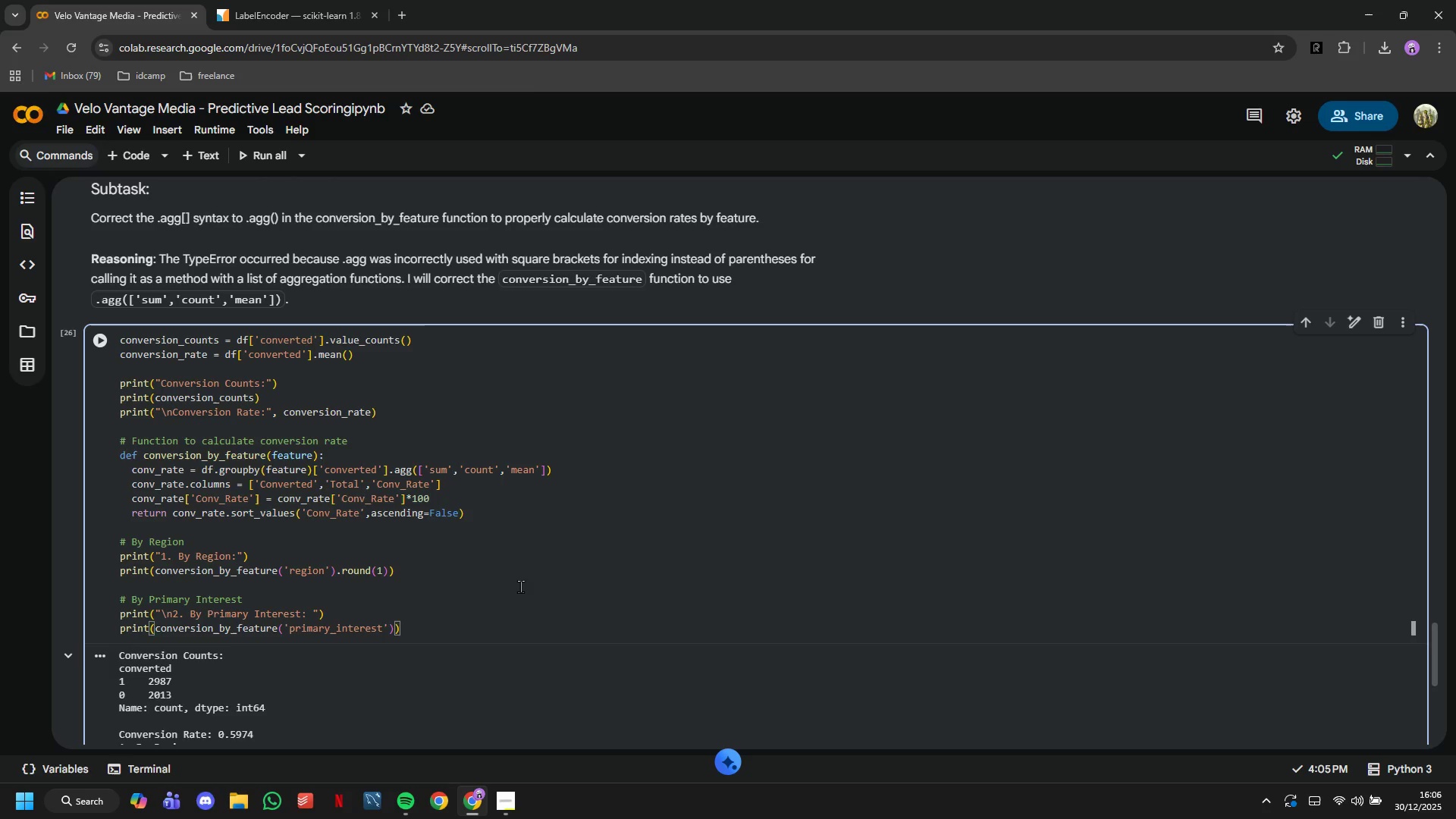 
type(.round(1)
 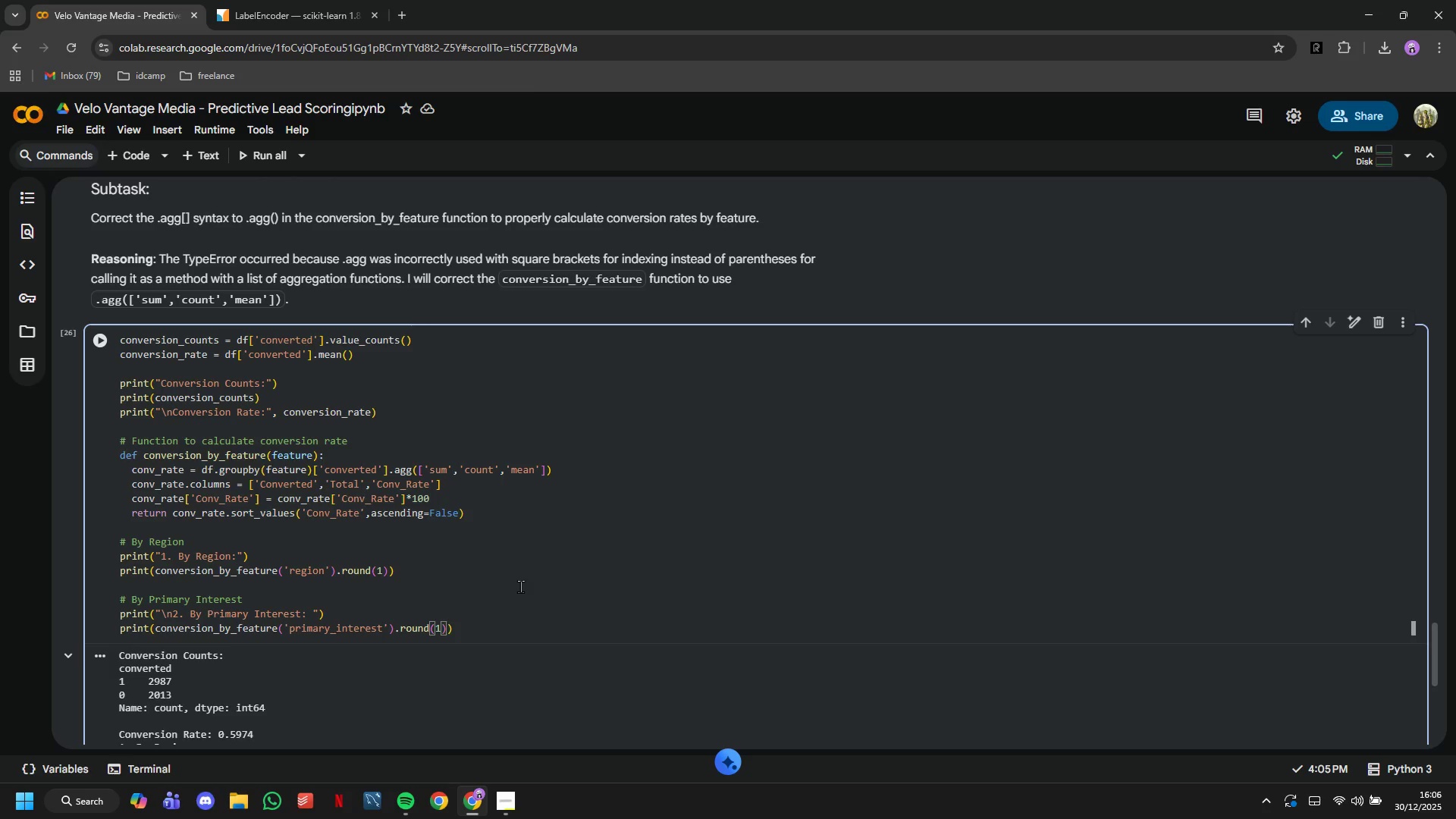 
key(ArrowRight)
 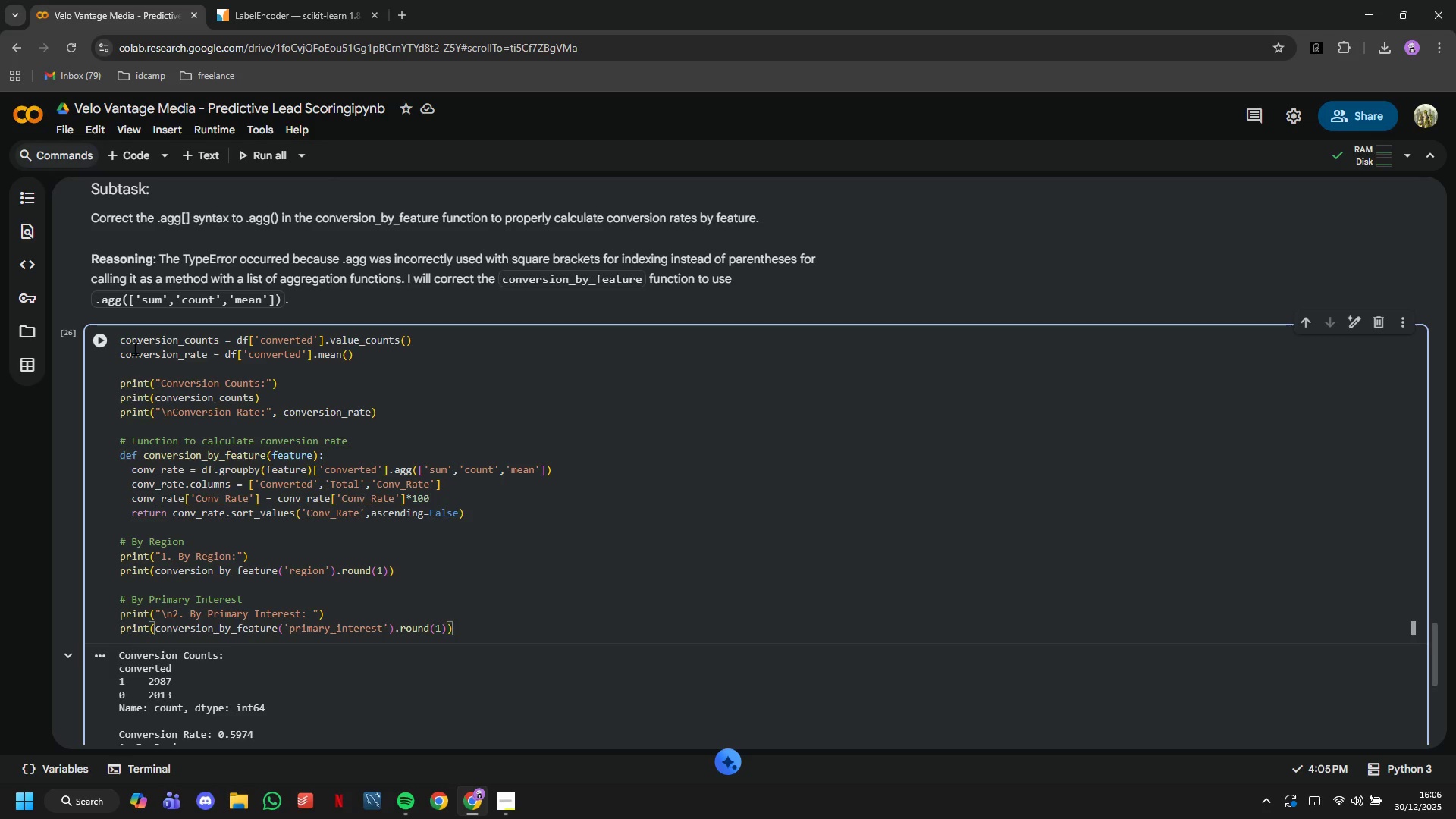 
left_click([107, 339])
 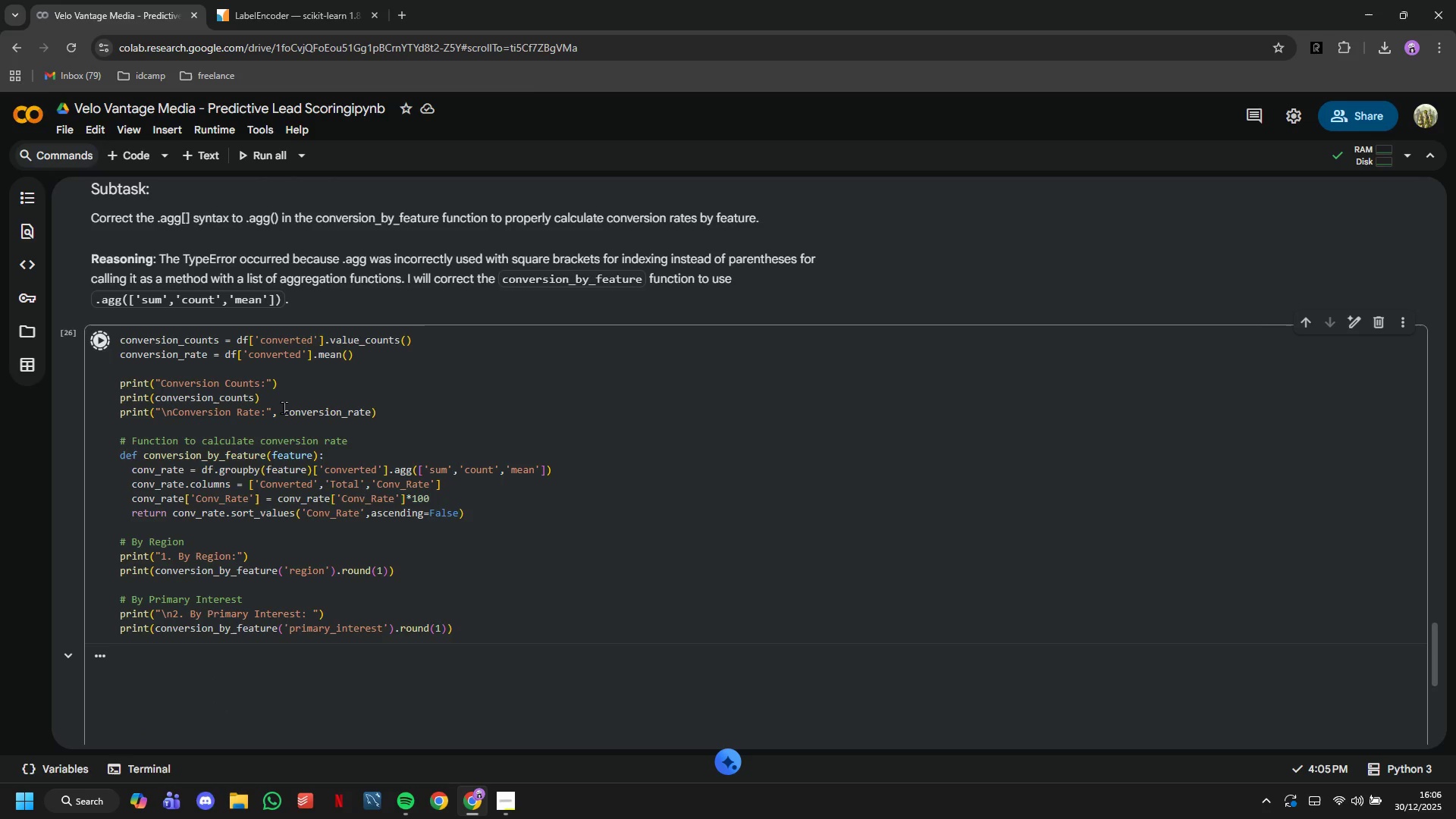 
scroll: coordinate [284, 407], scroll_direction: down, amount: 5.0
 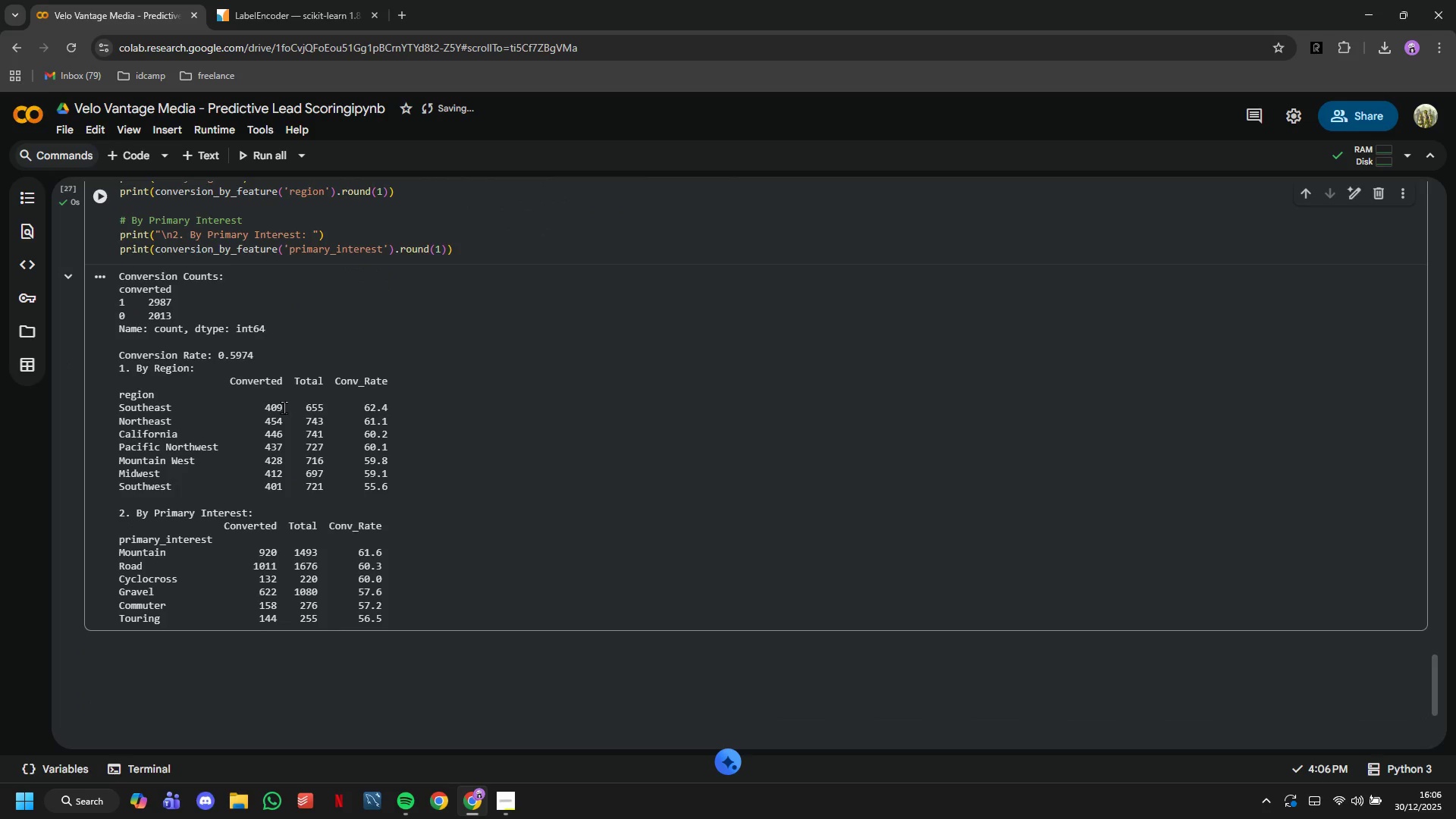 
scroll: coordinate [284, 407], scroll_direction: up, amount: 4.0
 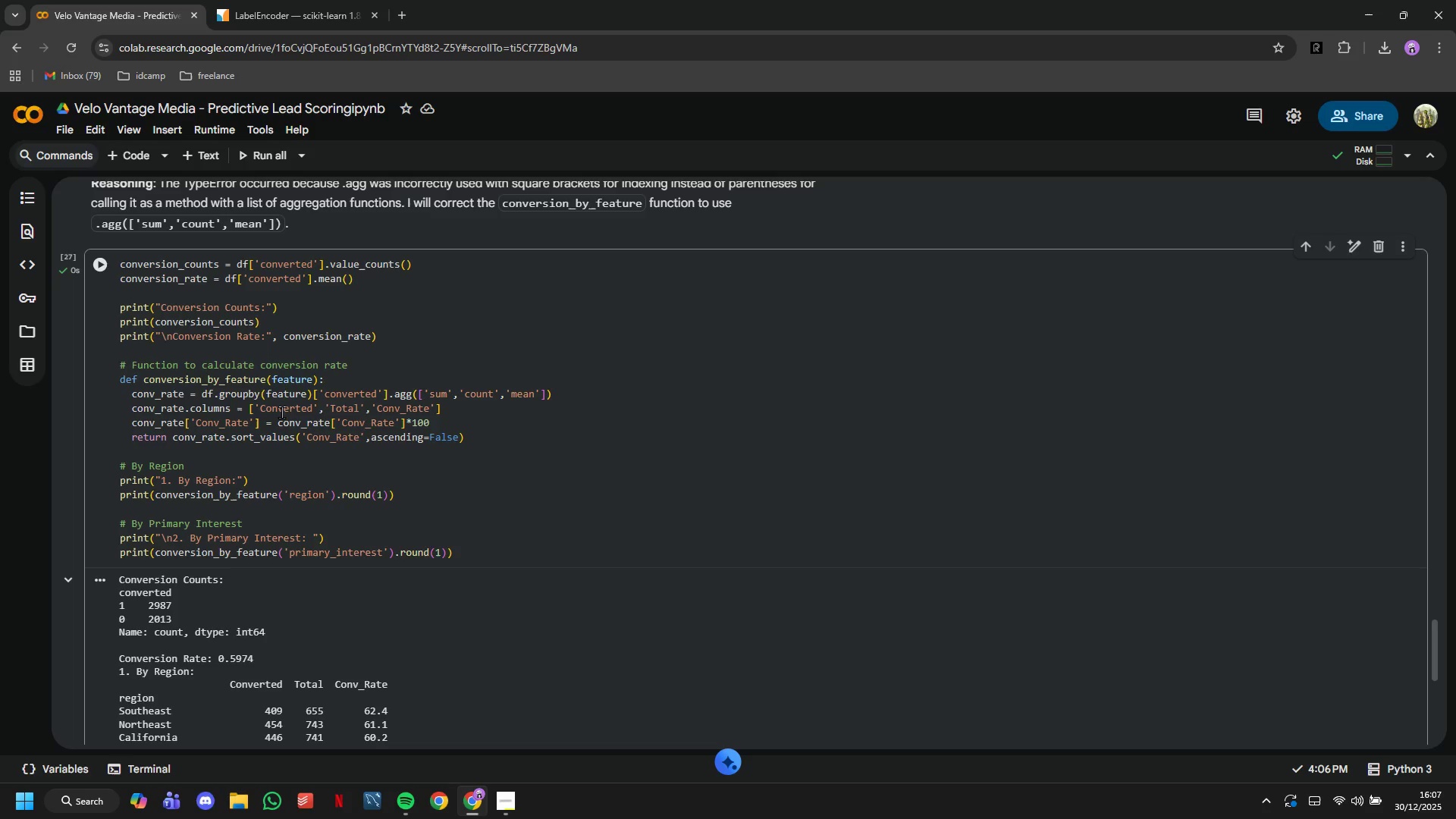 
scroll: coordinate [281, 412], scroll_direction: down, amount: 1.0
 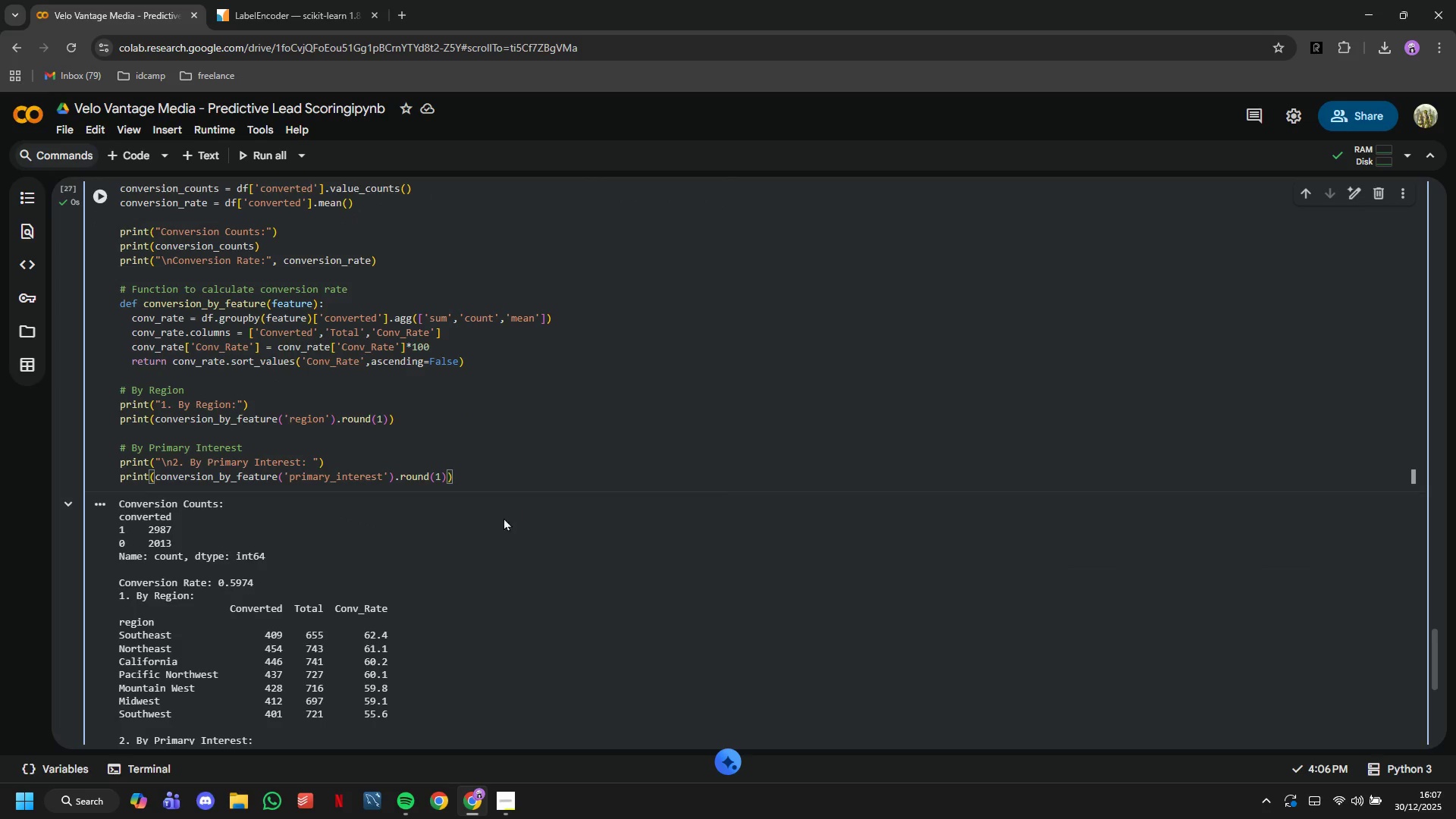 
left_click([512, 787])